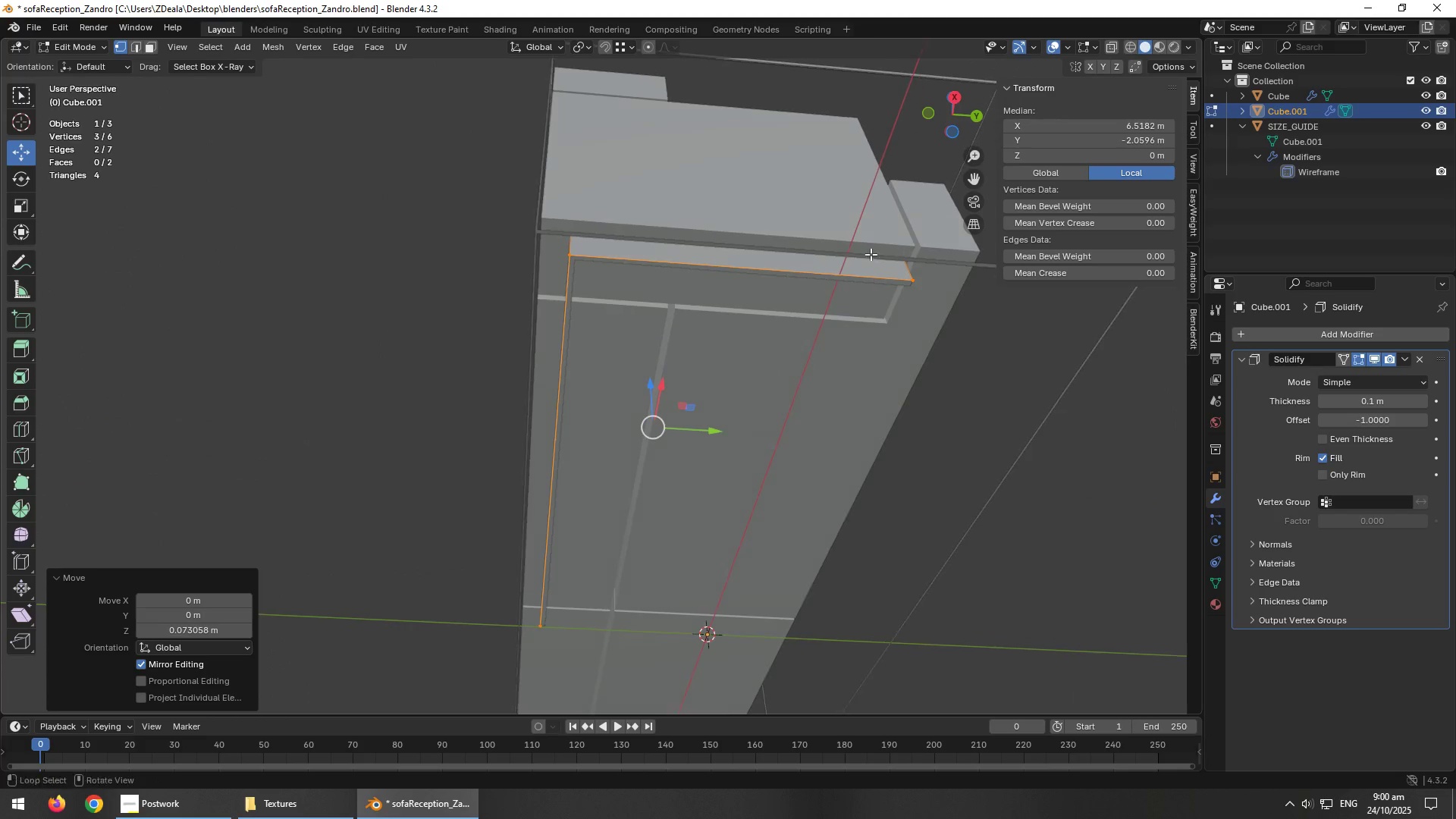 
key(Alt+AltLeft)
 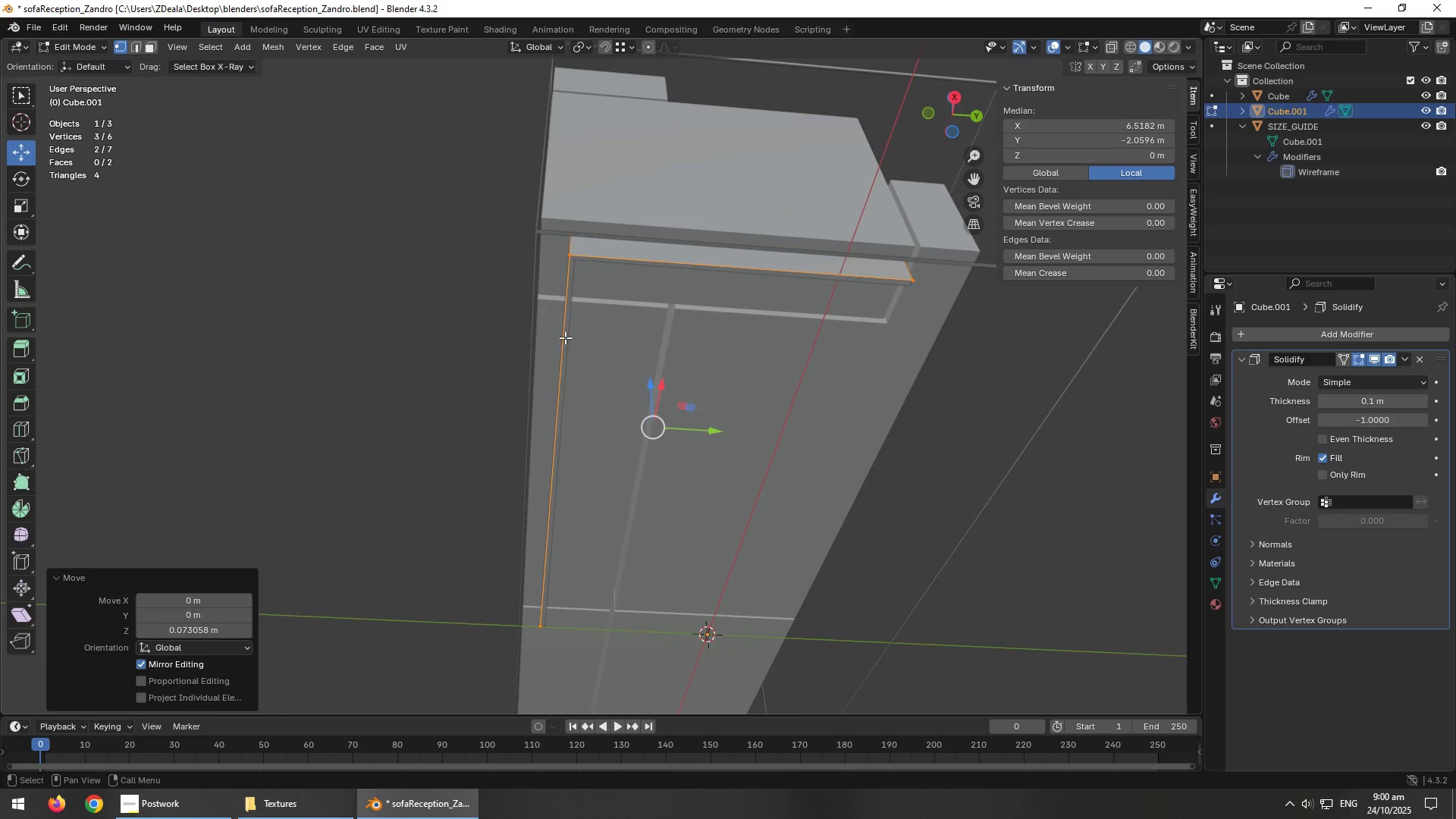 
hold_key(key=AltLeft, duration=0.83)
 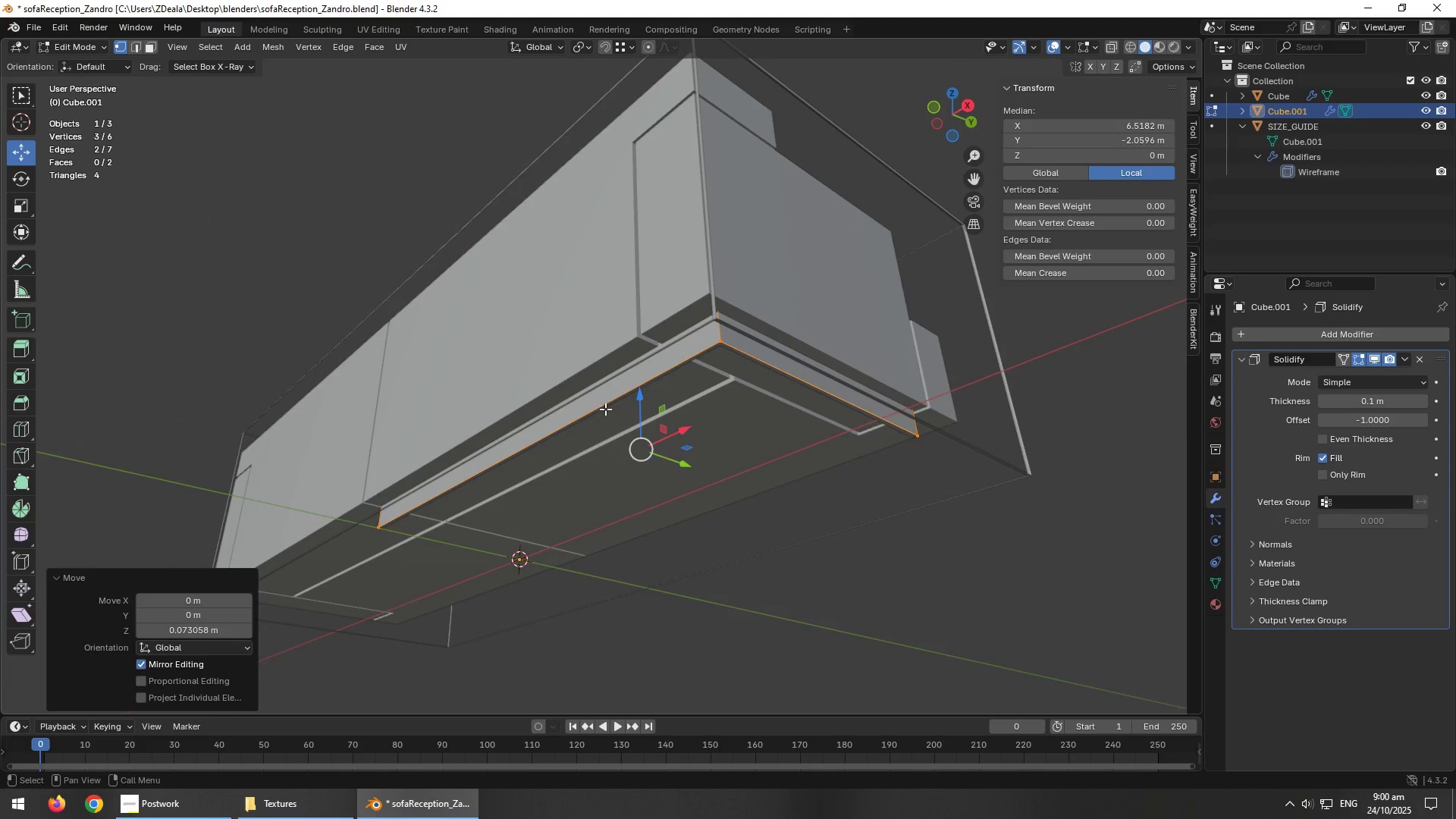 
key(3)
 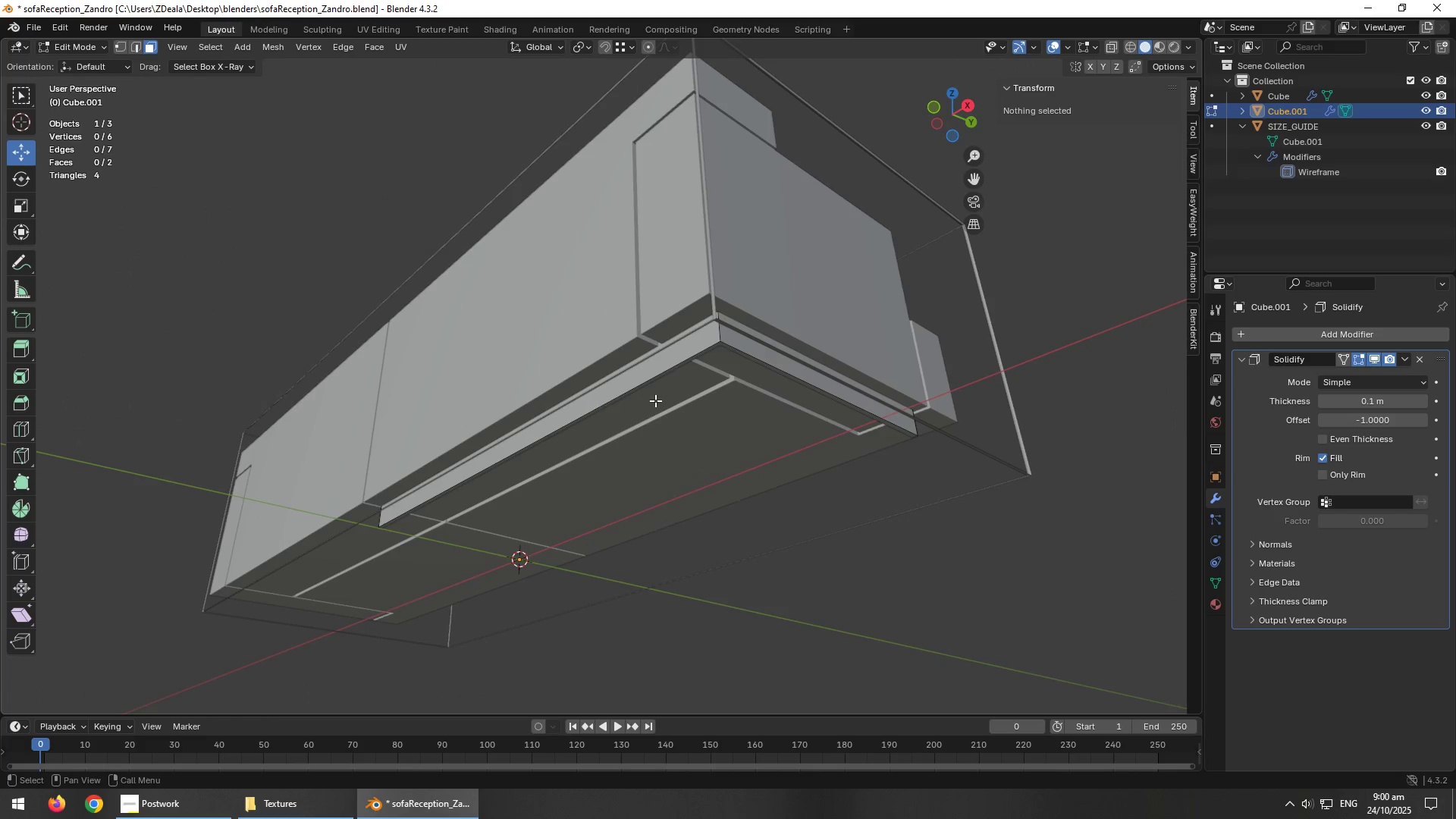 
hold_key(key=AltLeft, duration=0.58)
 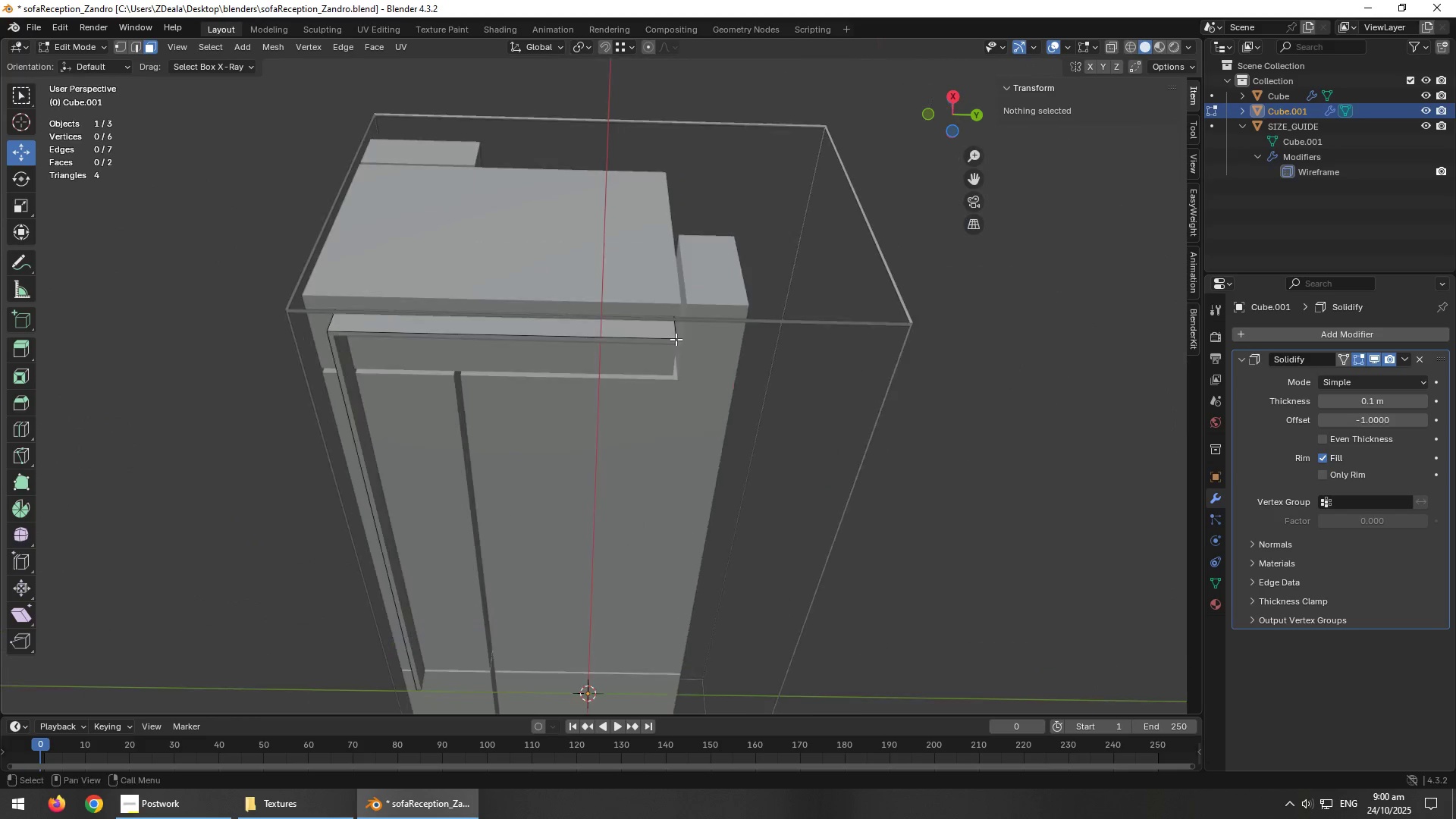 
key(Alt+AltLeft)
 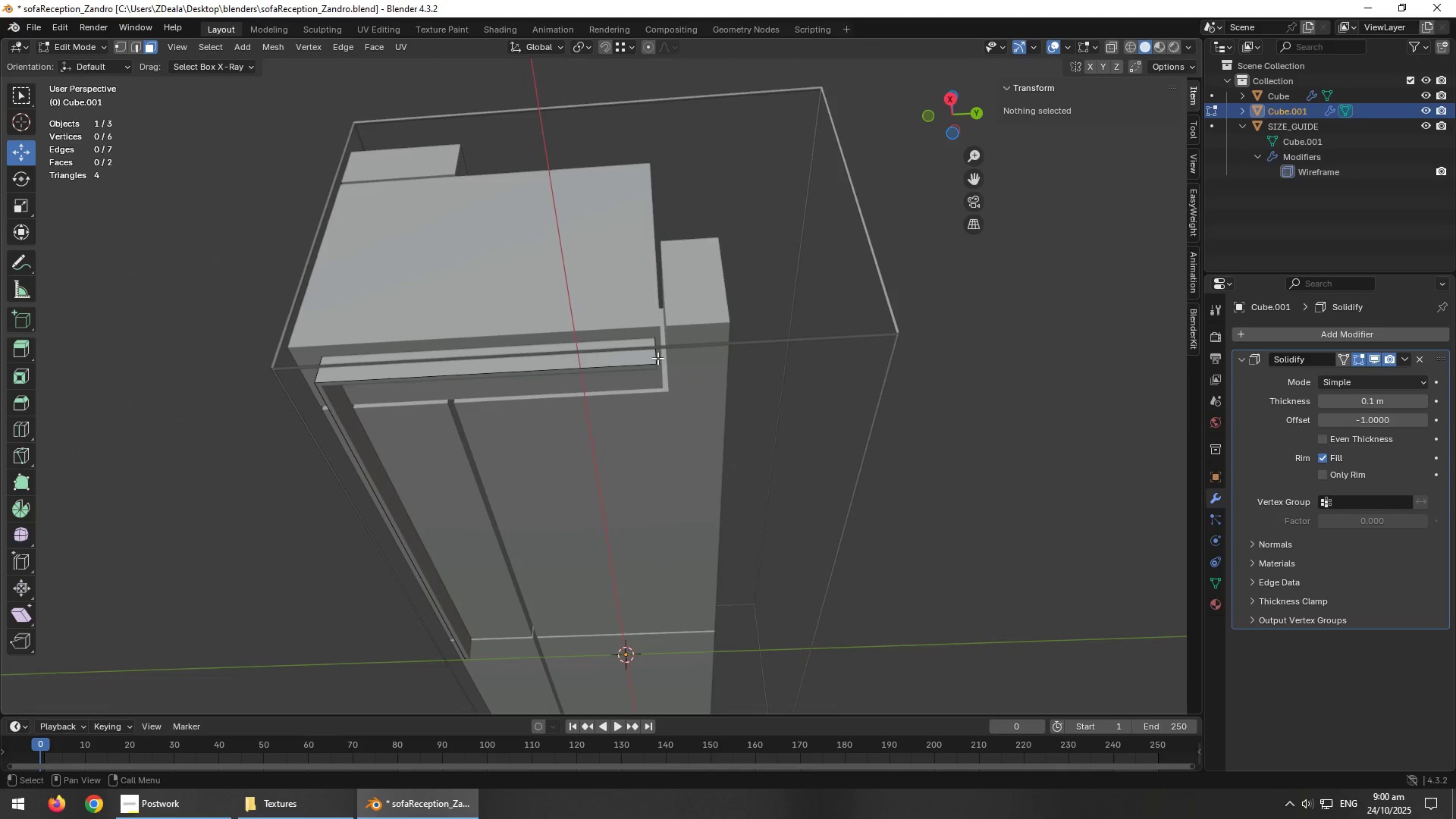 
scroll: coordinate [647, 360], scroll_direction: up, amount: 1.0
 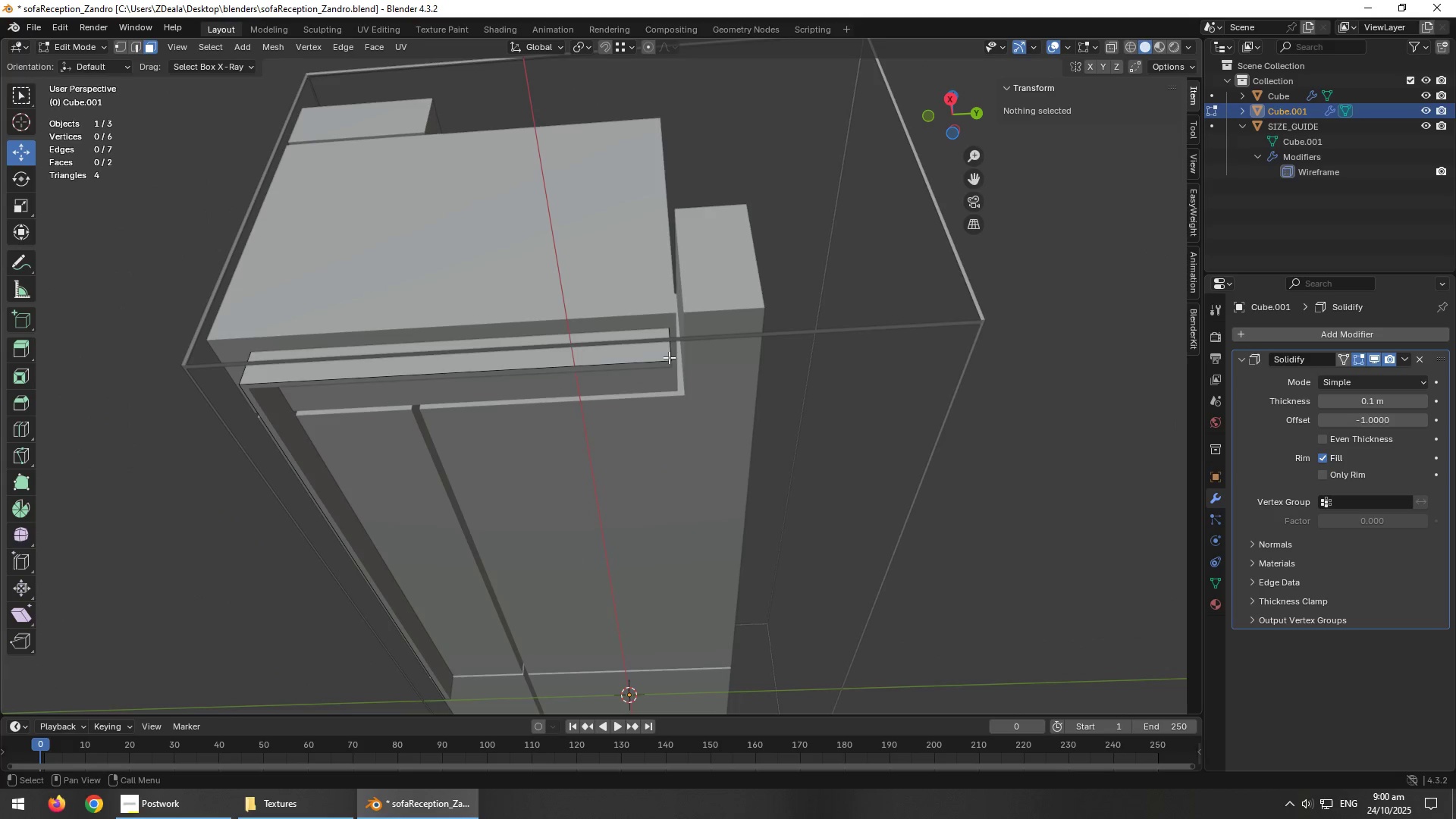 
key(2)
 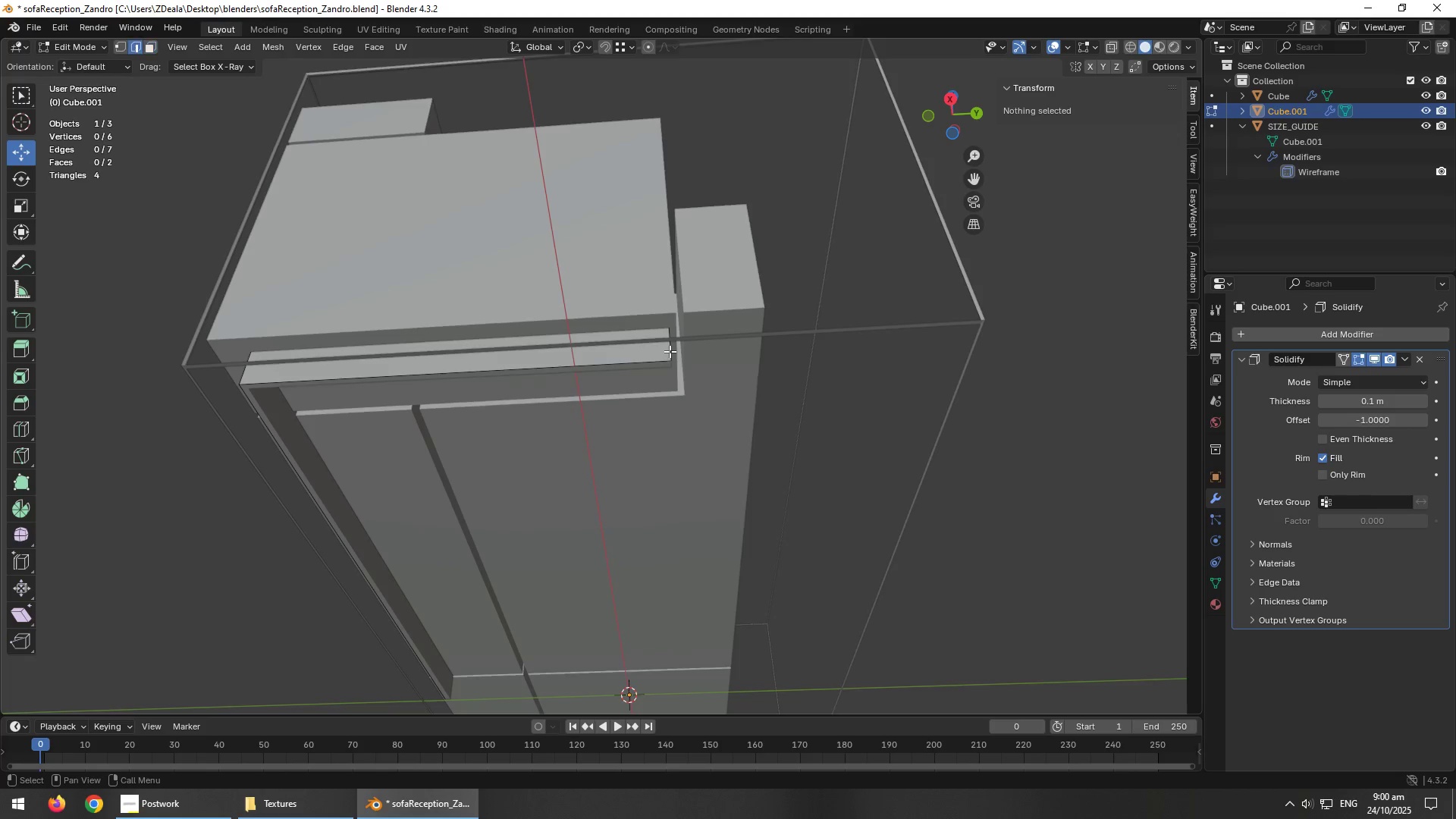 
left_click([670, 351])
 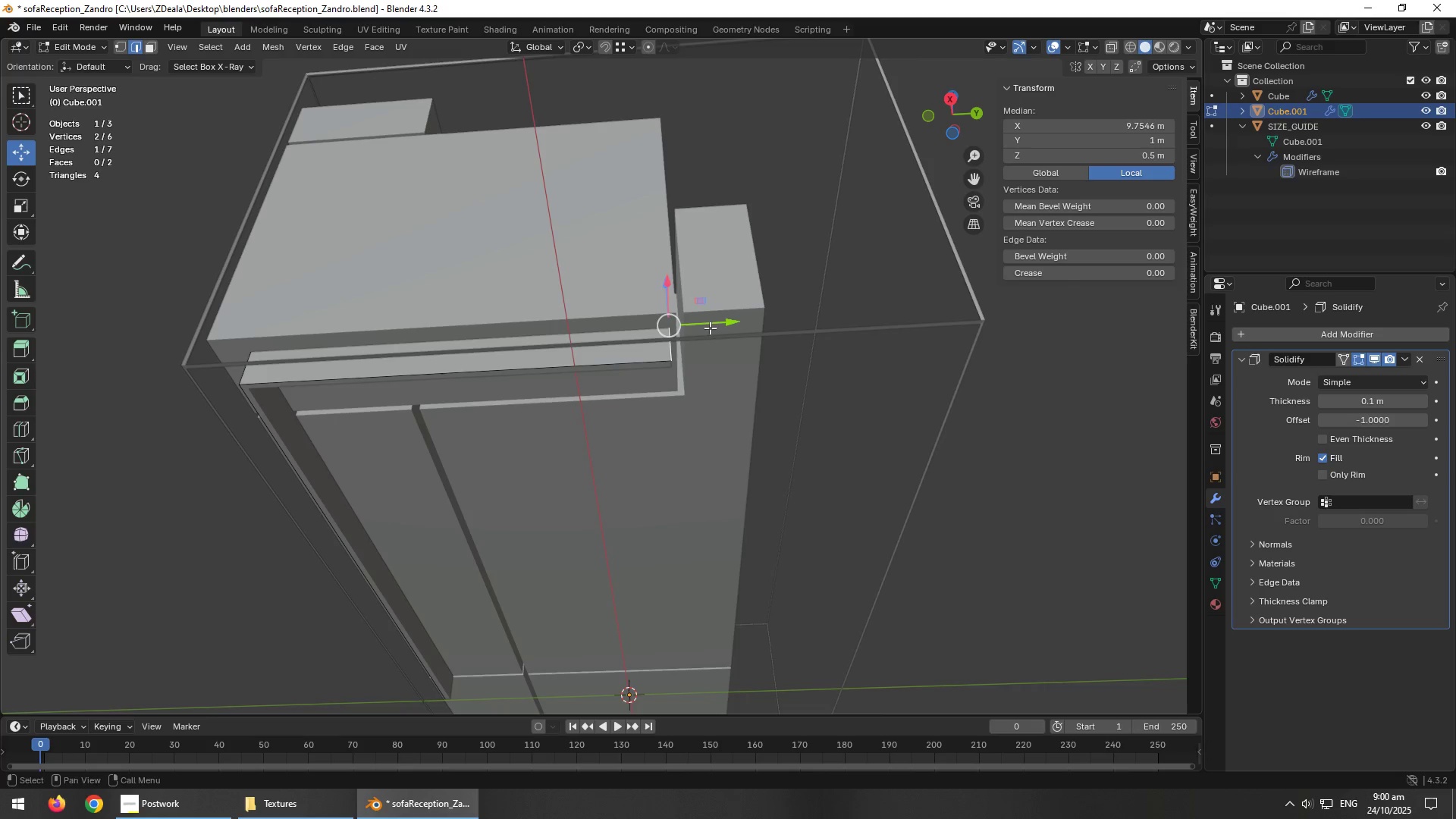 
left_click_drag(start_coordinate=[713, 325], to_coordinate=[698, 325])
 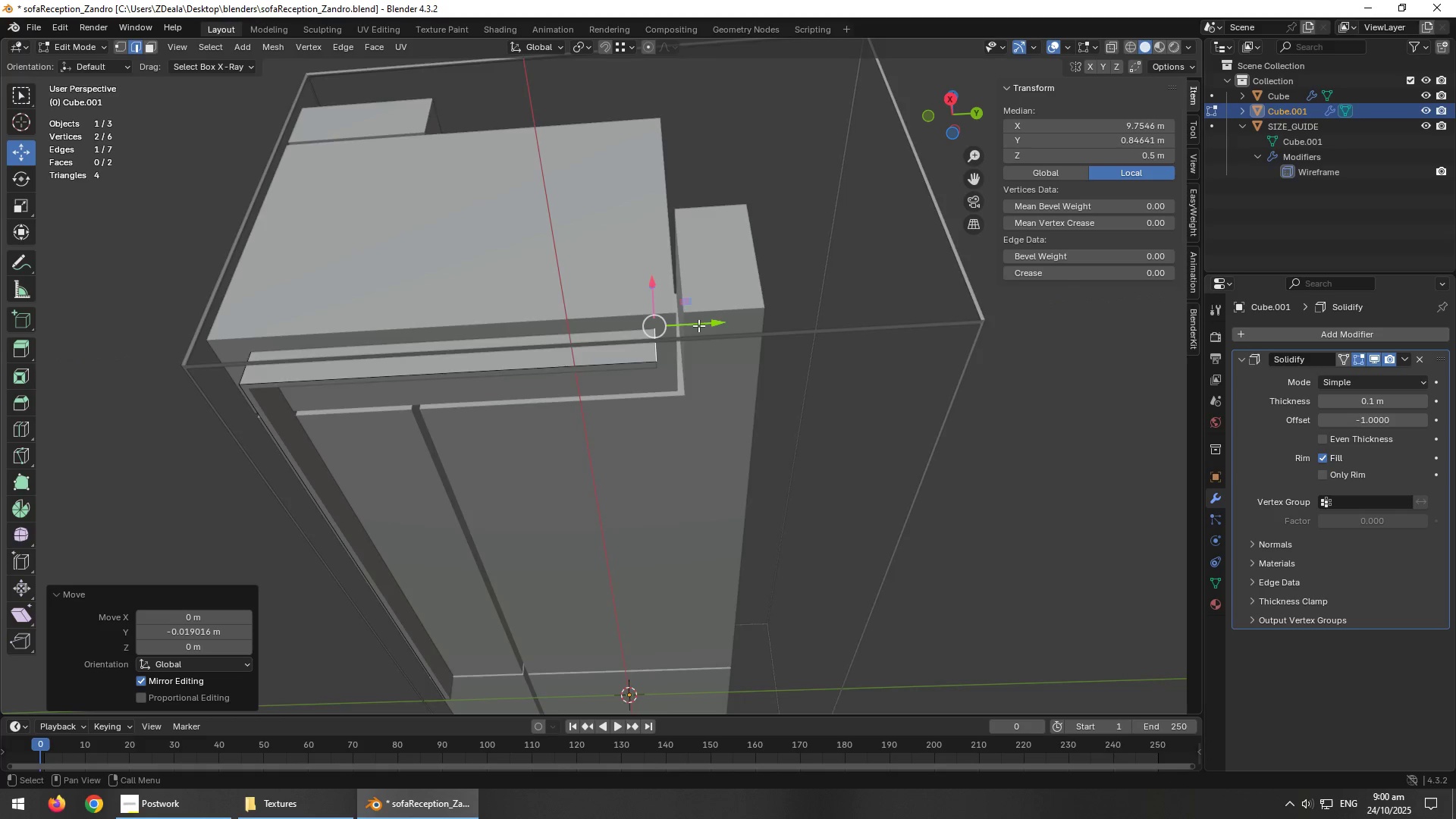 
scroll: coordinate [698, 331], scroll_direction: down, amount: 2.0
 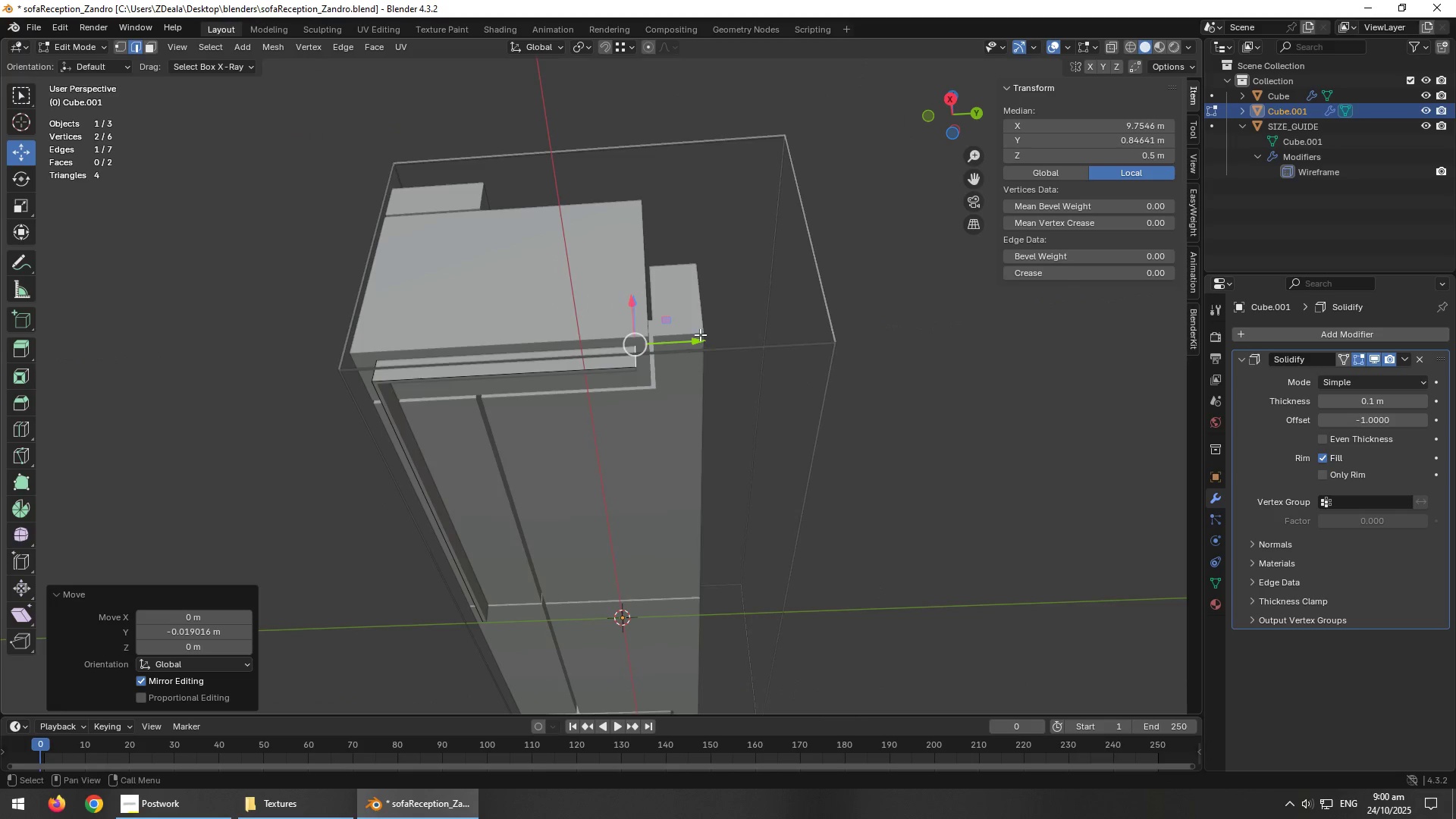 
hold_key(key=AltLeft, duration=1.5)
 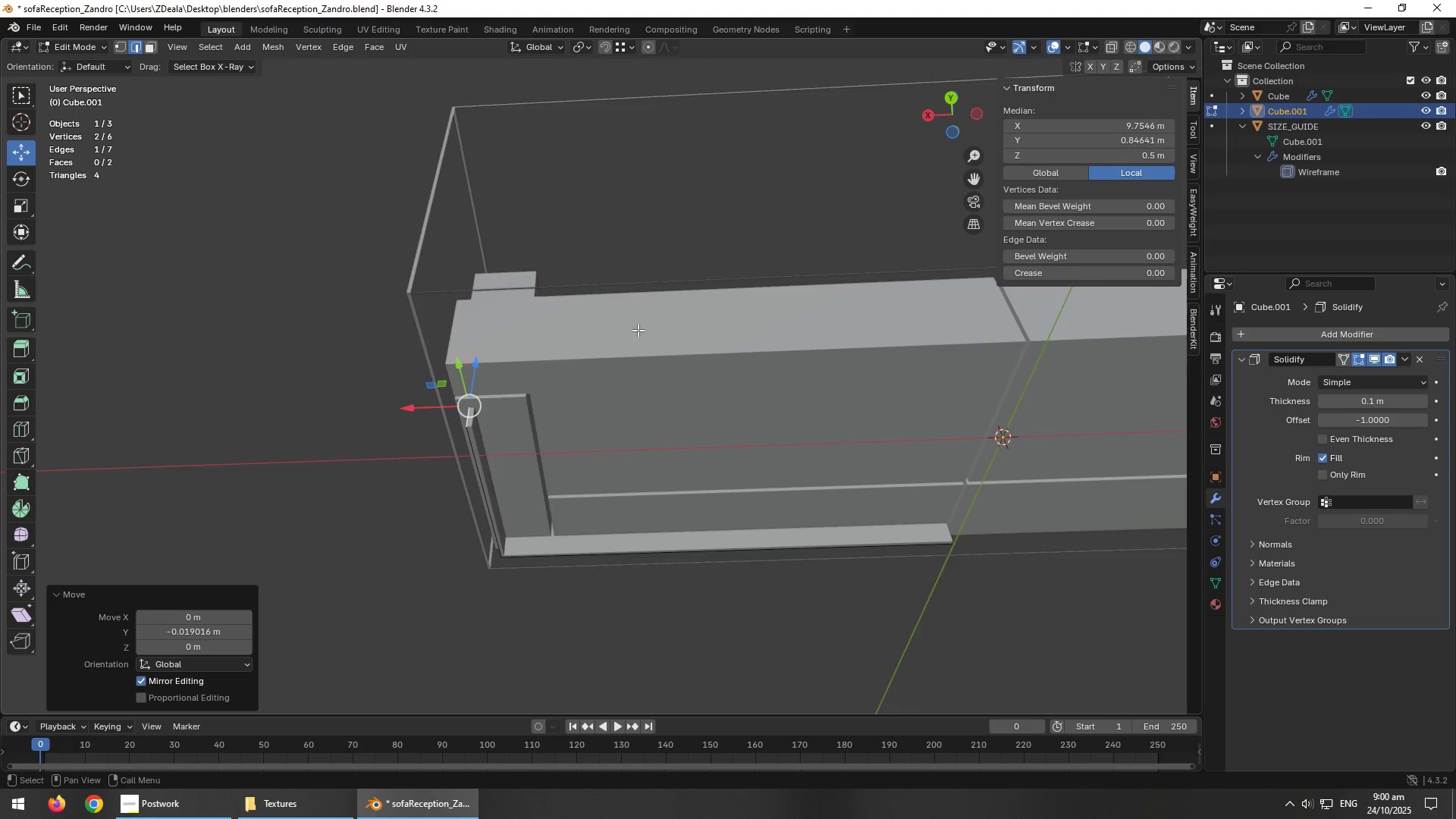 
scroll: coordinate [654, 340], scroll_direction: down, amount: 2.0
 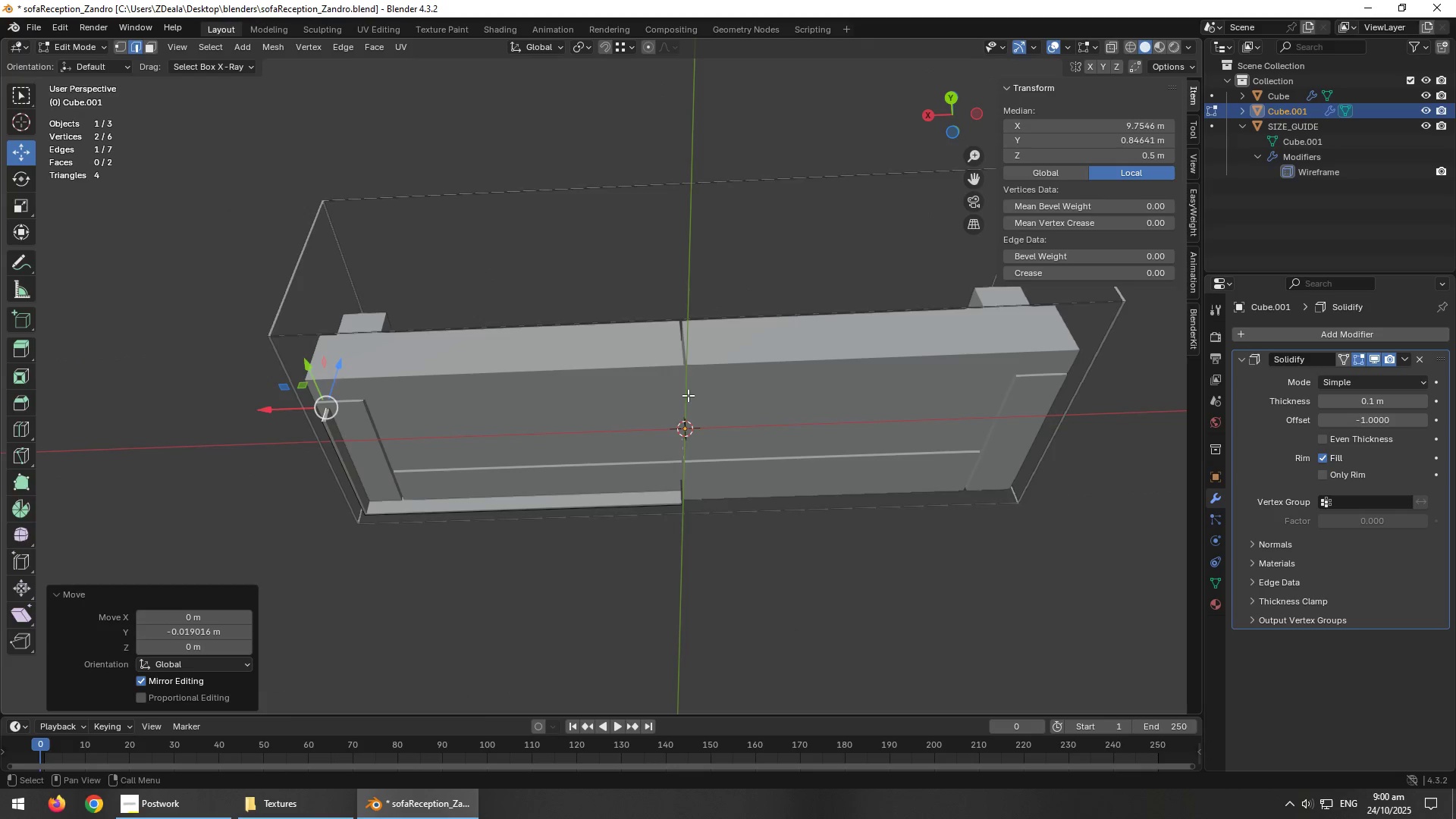 
key(Tab)
 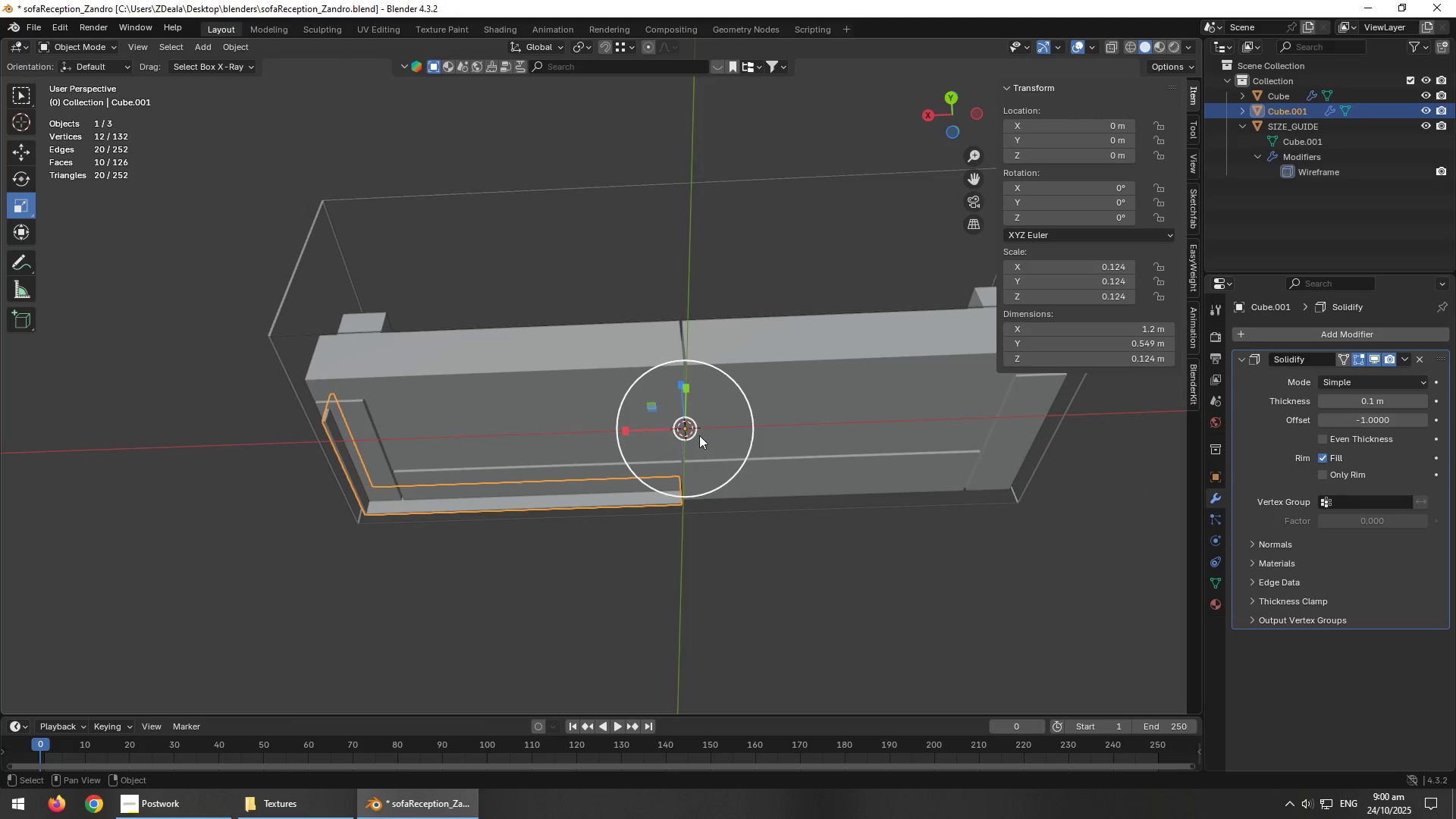 
hold_key(key=AltLeft, duration=0.36)
 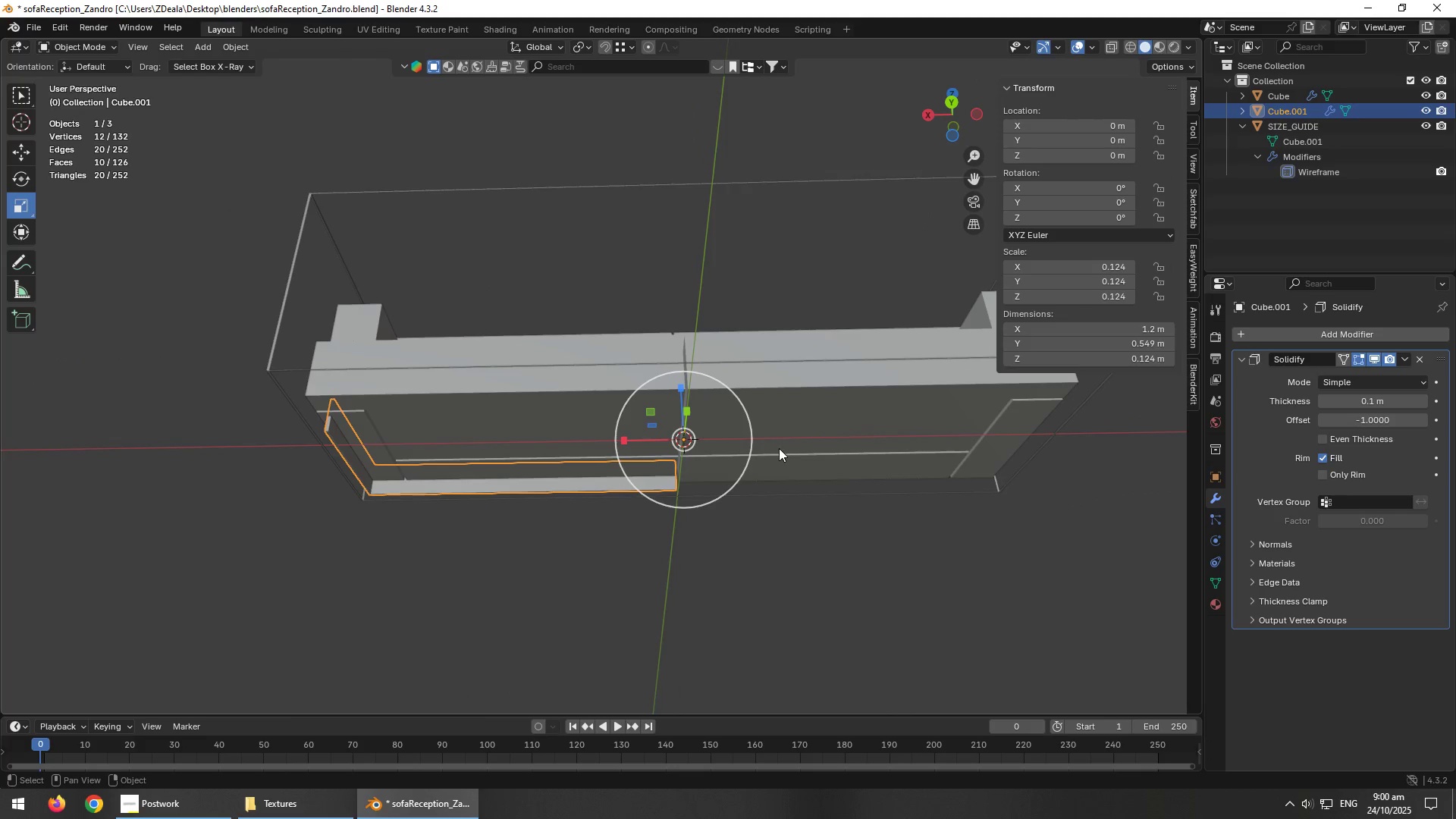 
hold_key(key=AltLeft, duration=0.45)
 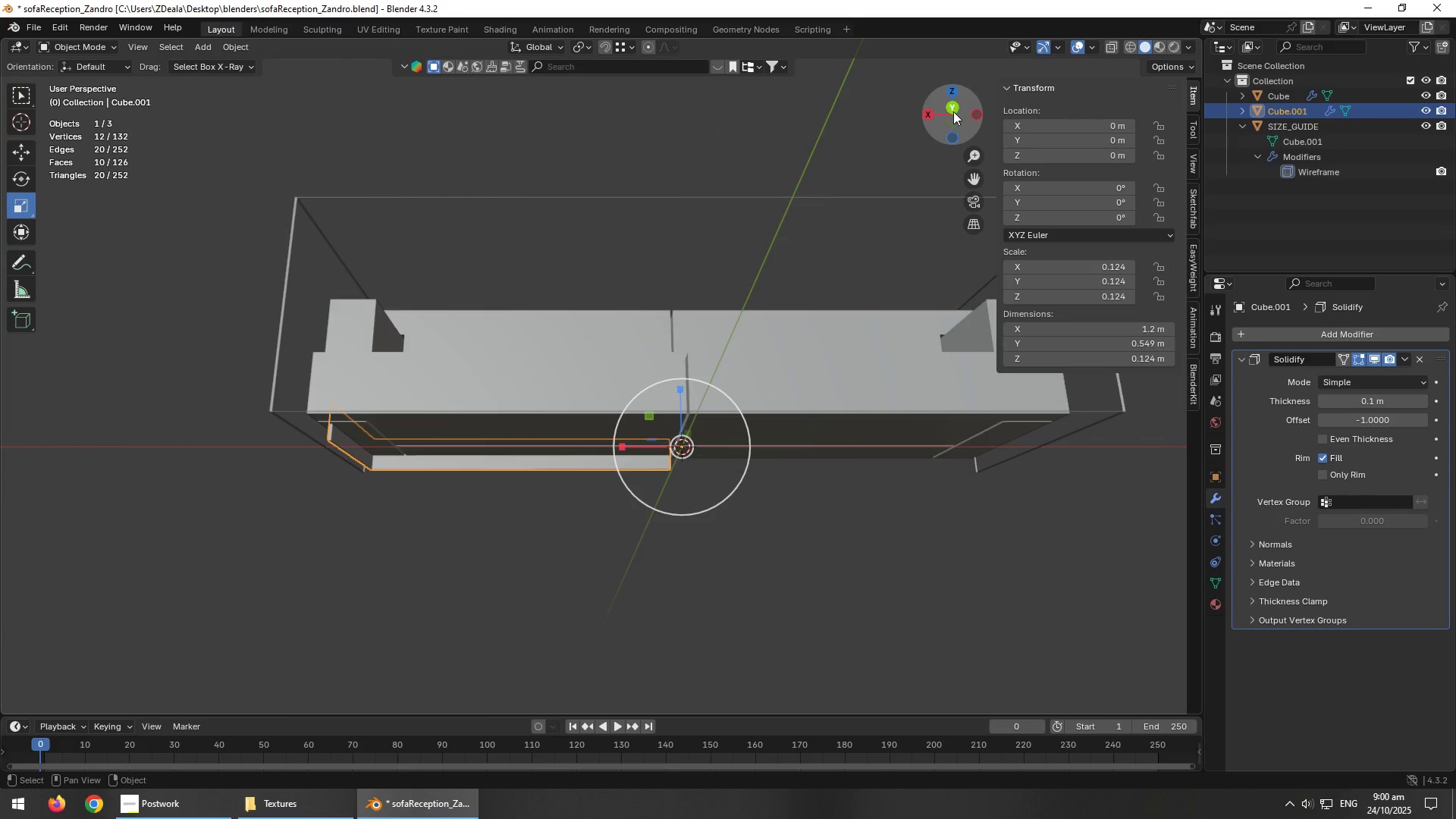 
left_click([954, 109])
 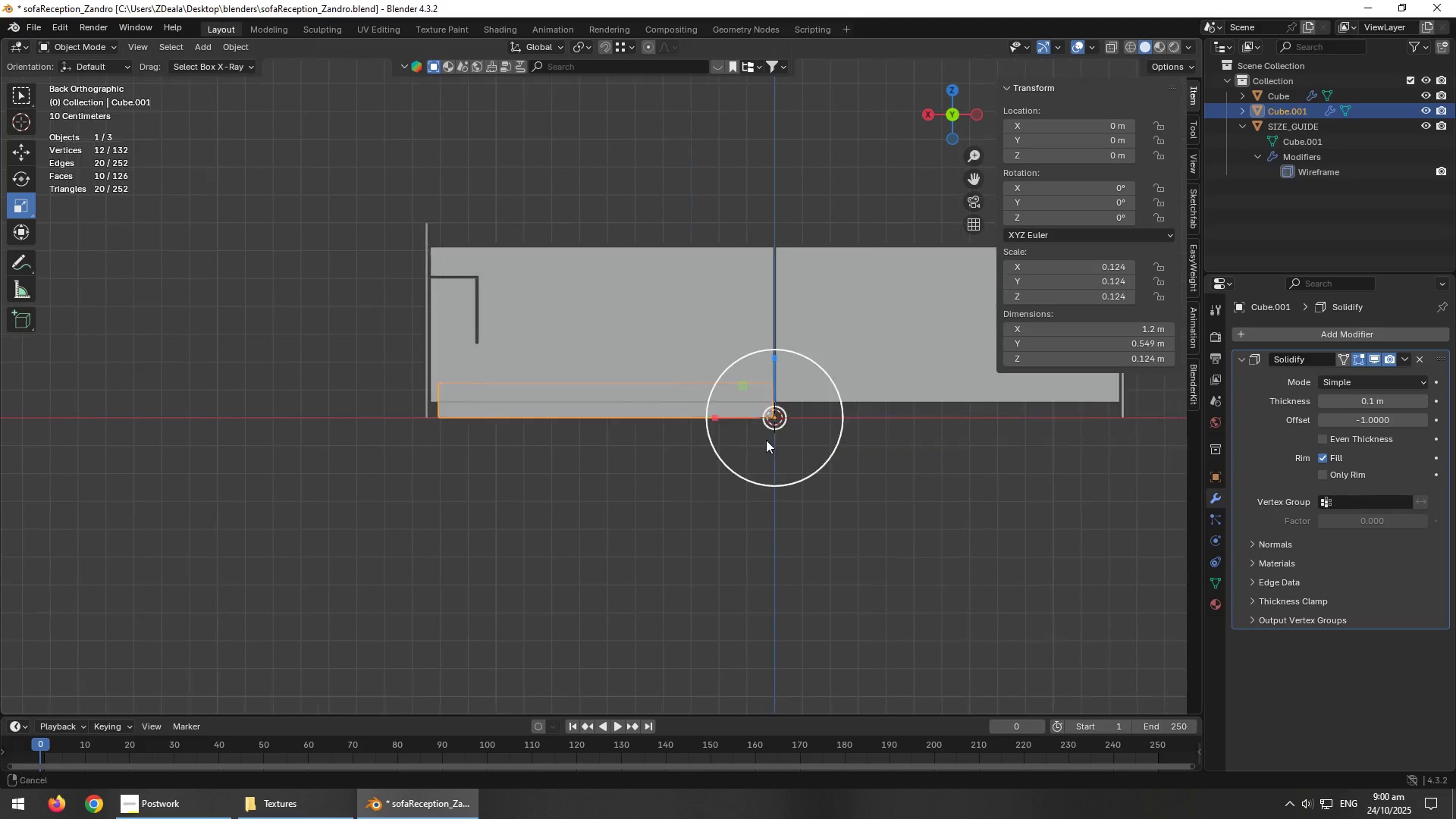 
scroll: coordinate [777, 414], scroll_direction: up, amount: 1.0
 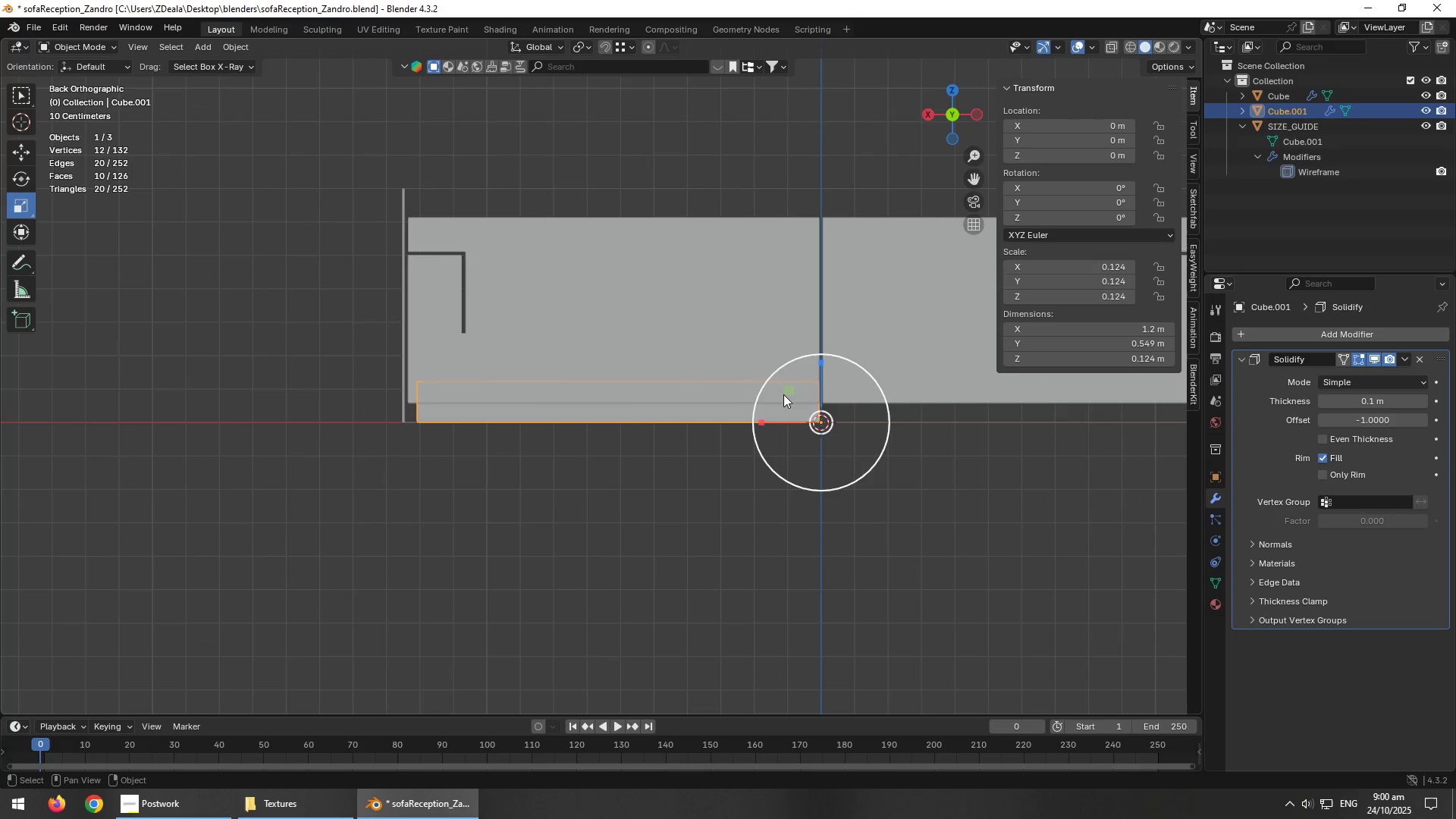 
key(1)
 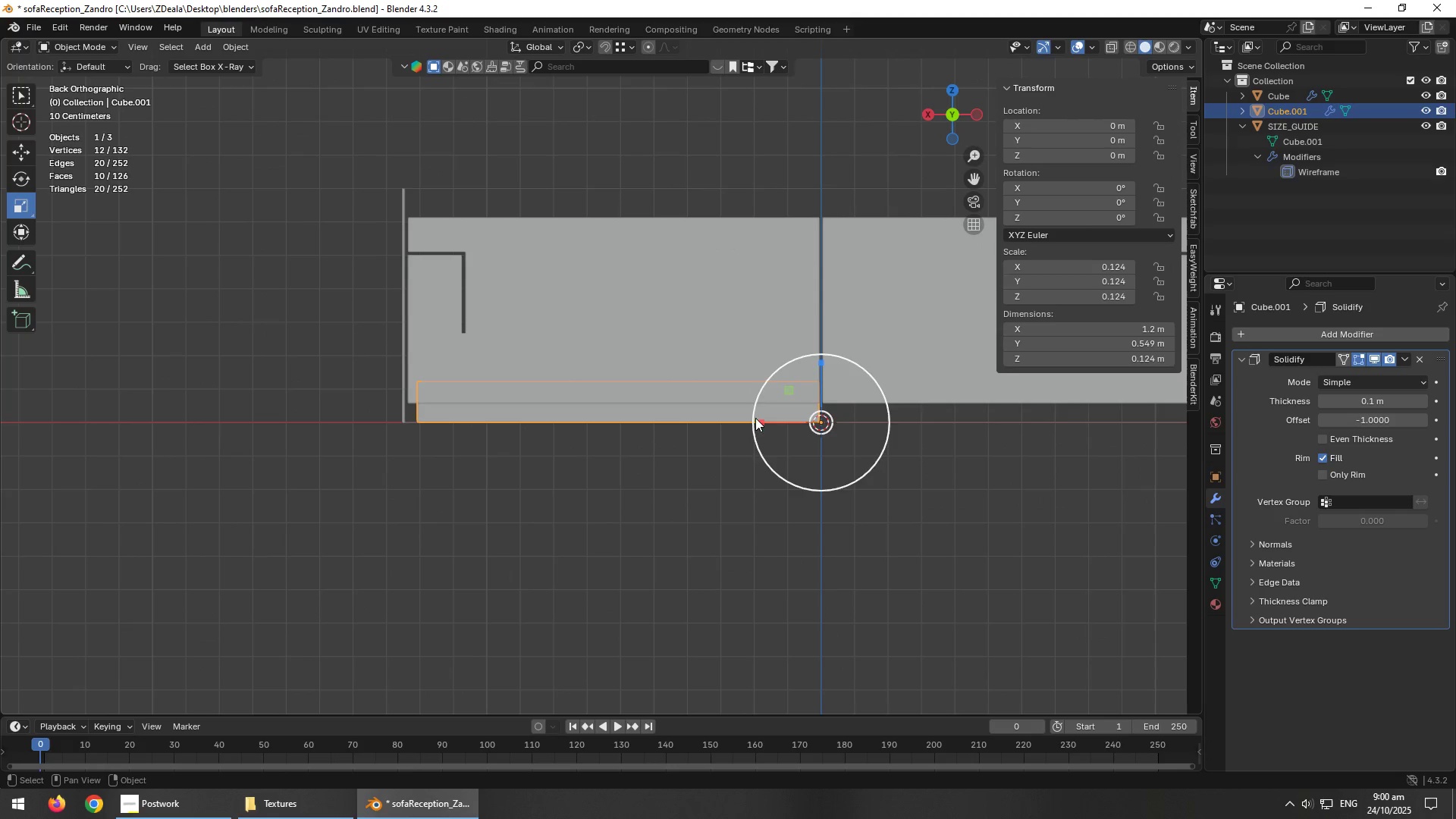 
key(Tab)
 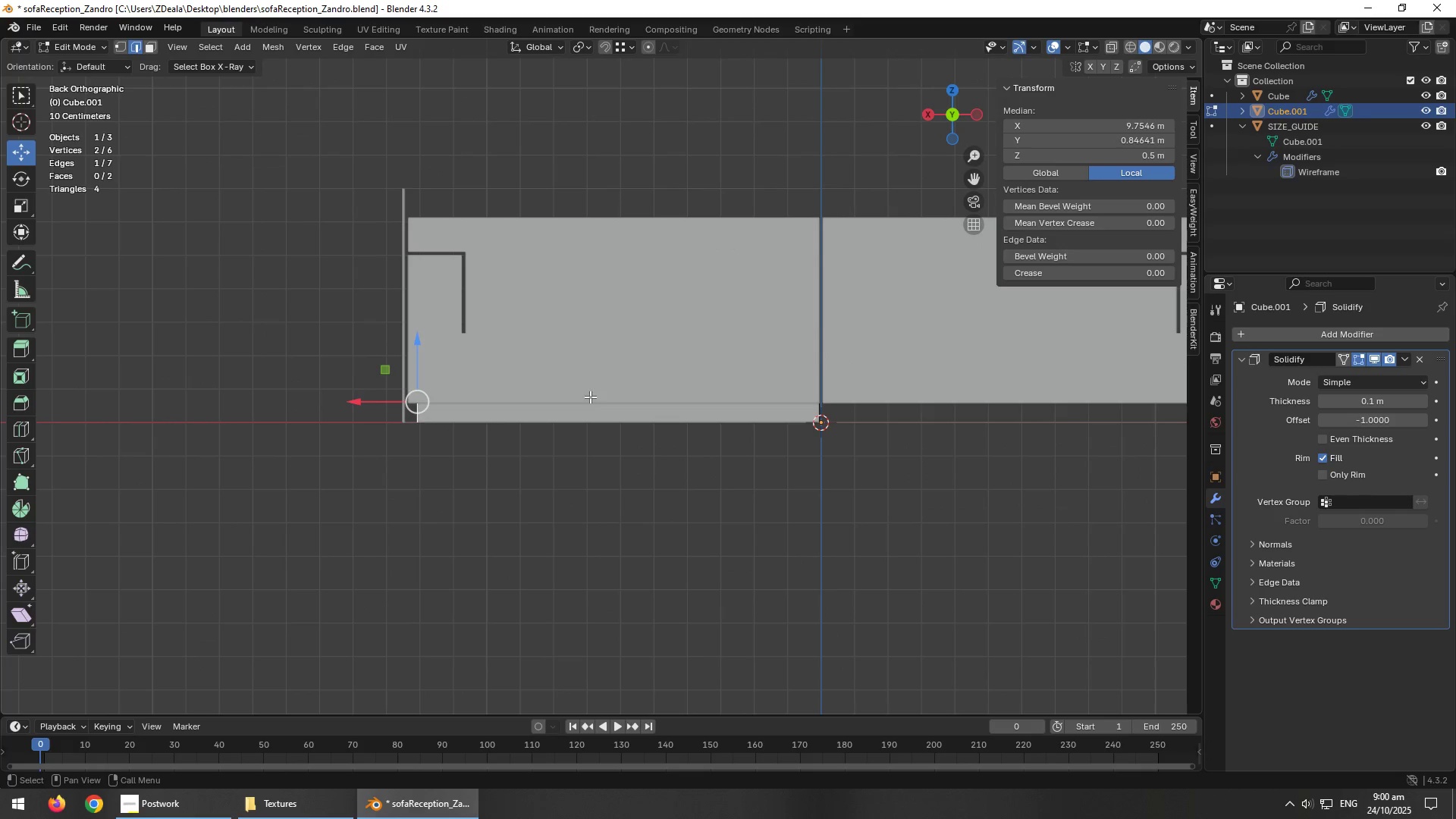 
key(Tab)
 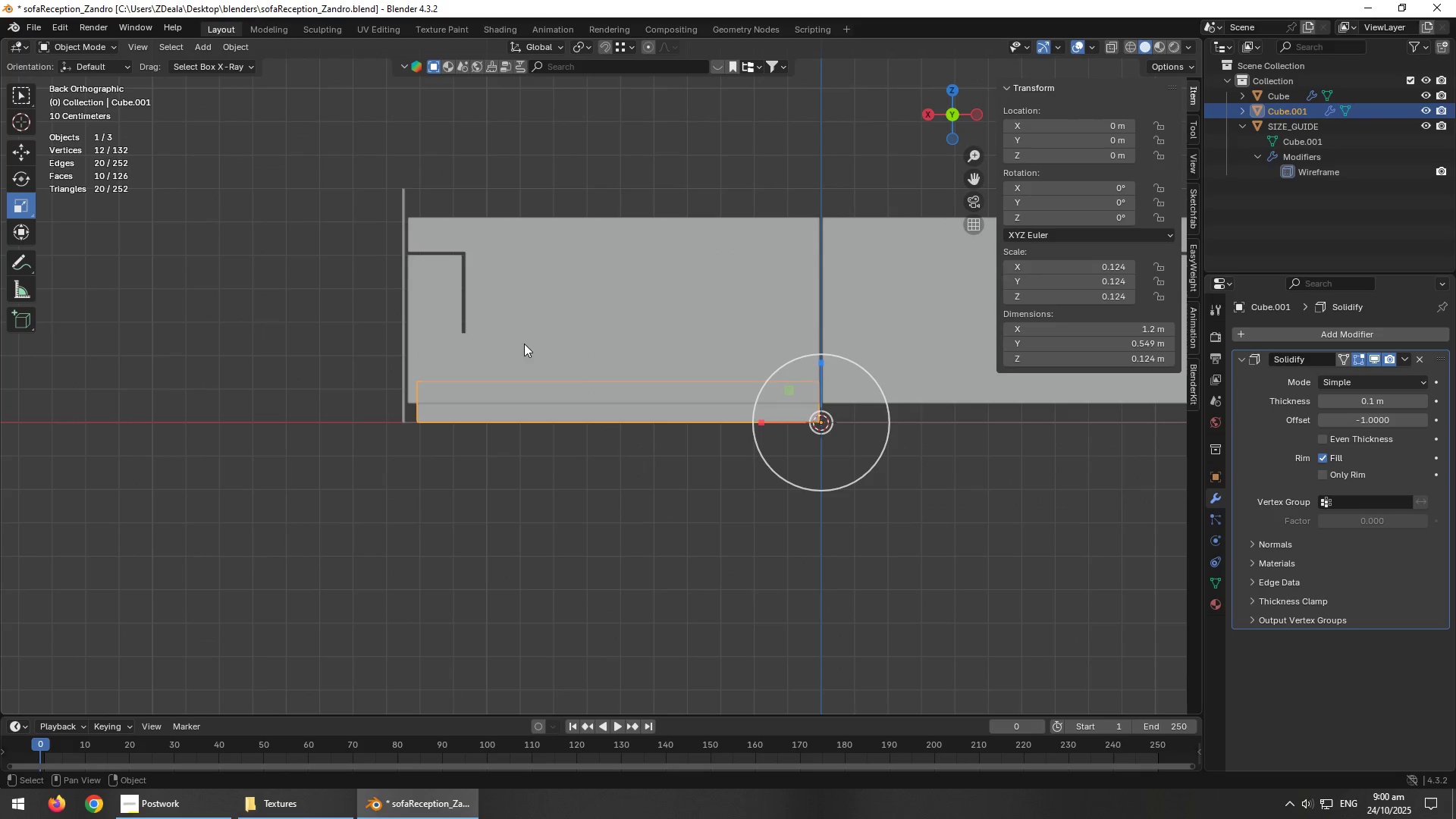 
key(1)
 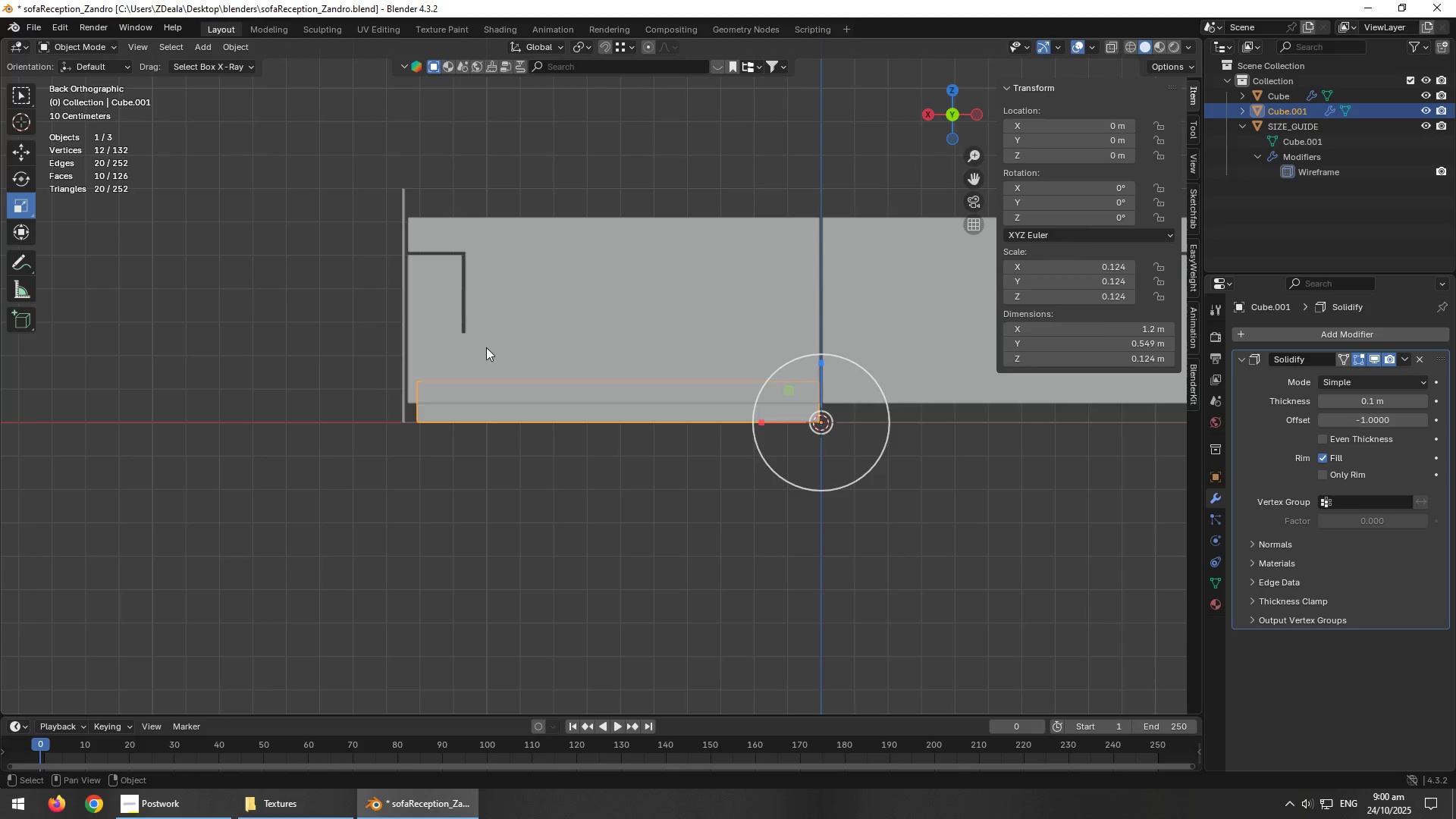 
key(Tab)
 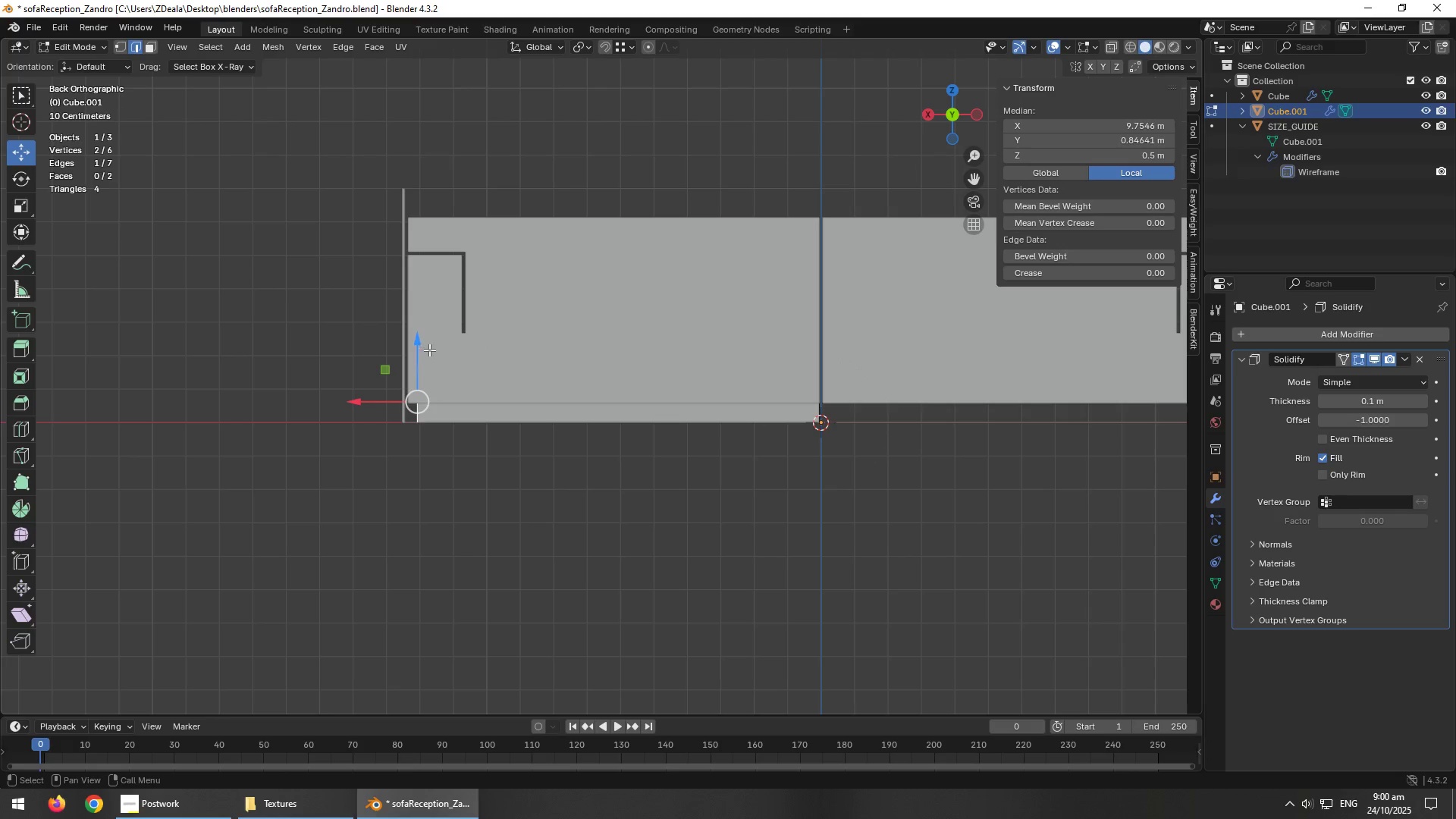 
key(Tab)
 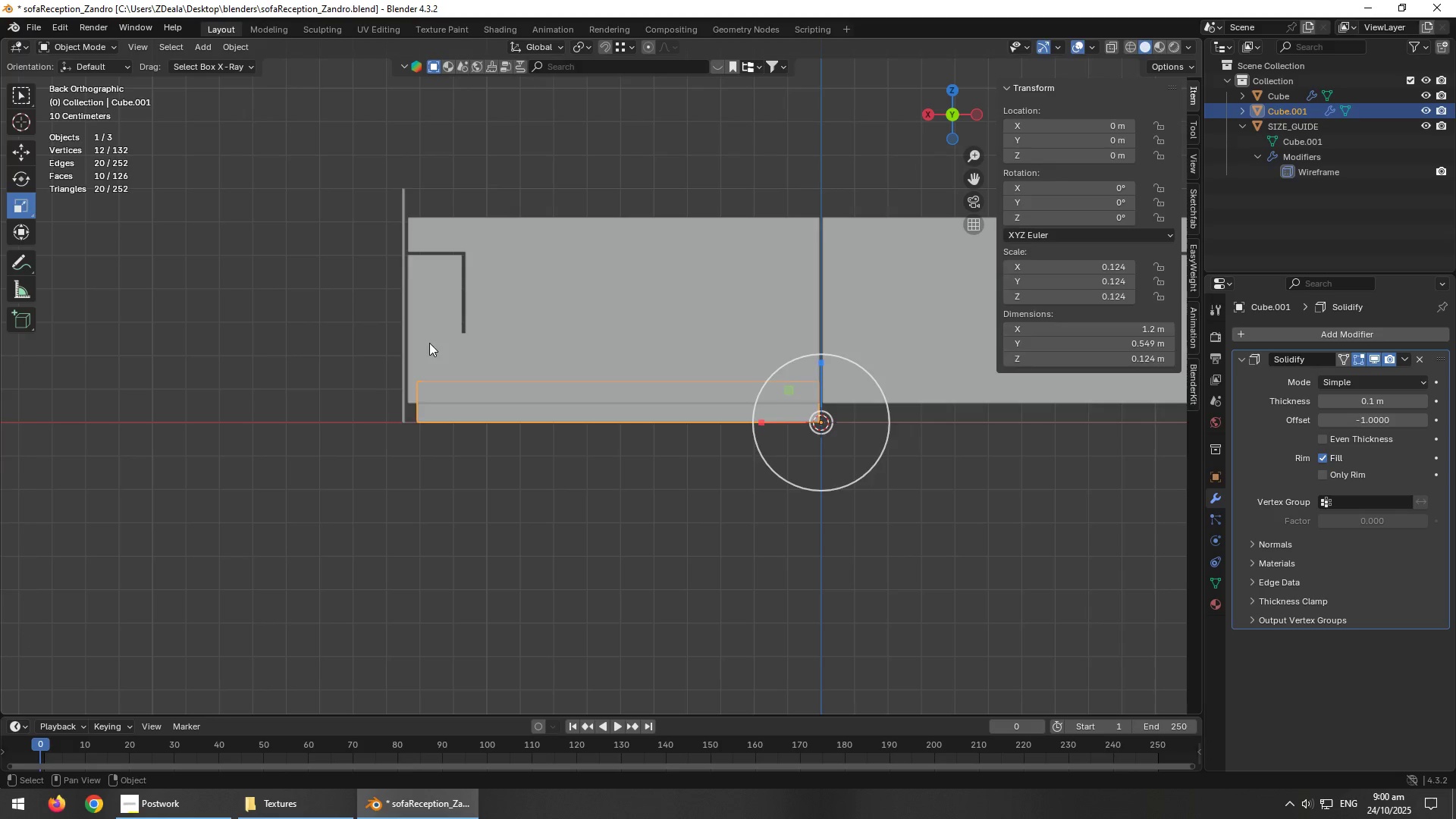 
key(Tab)
 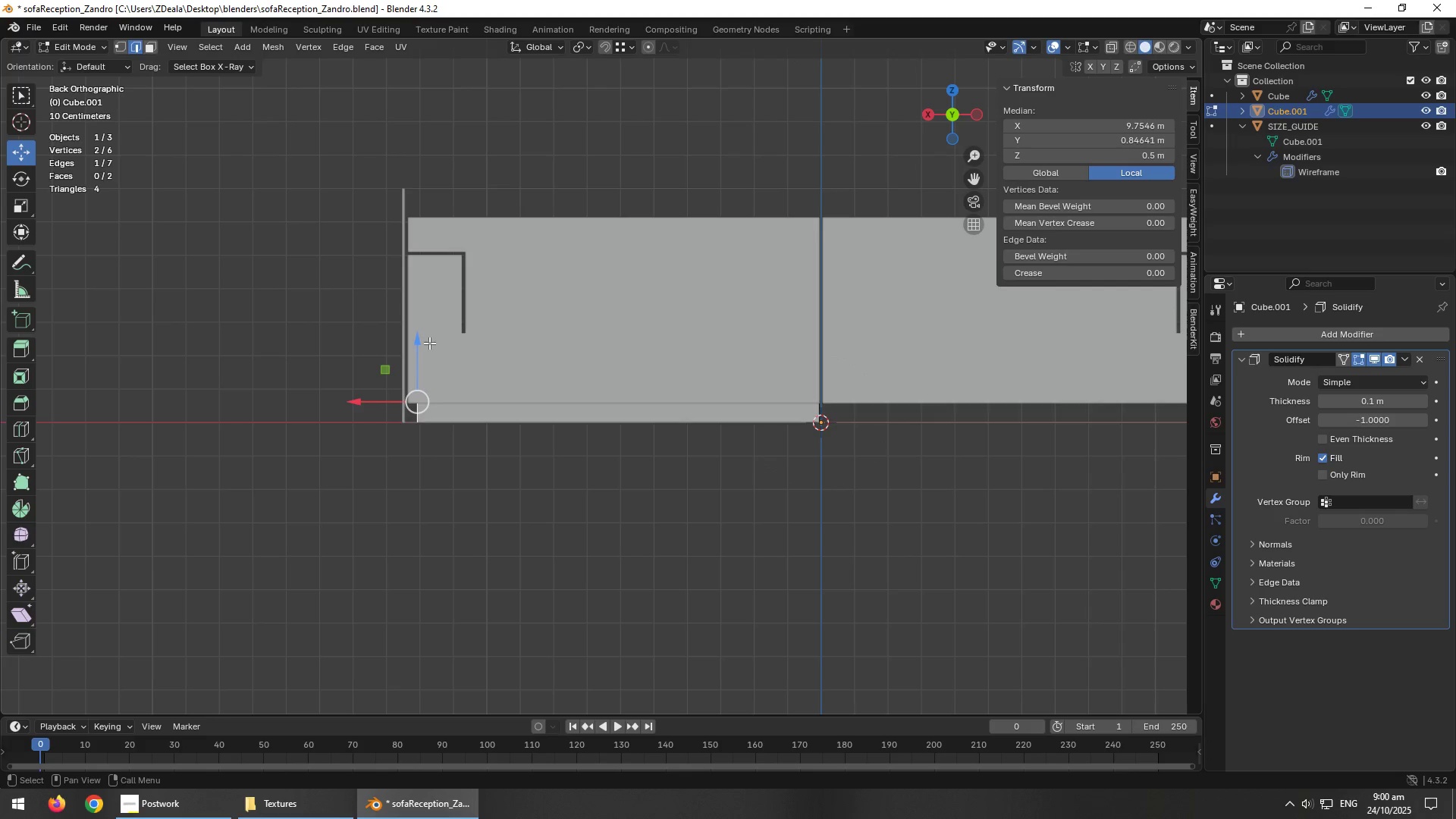 
key(1)
 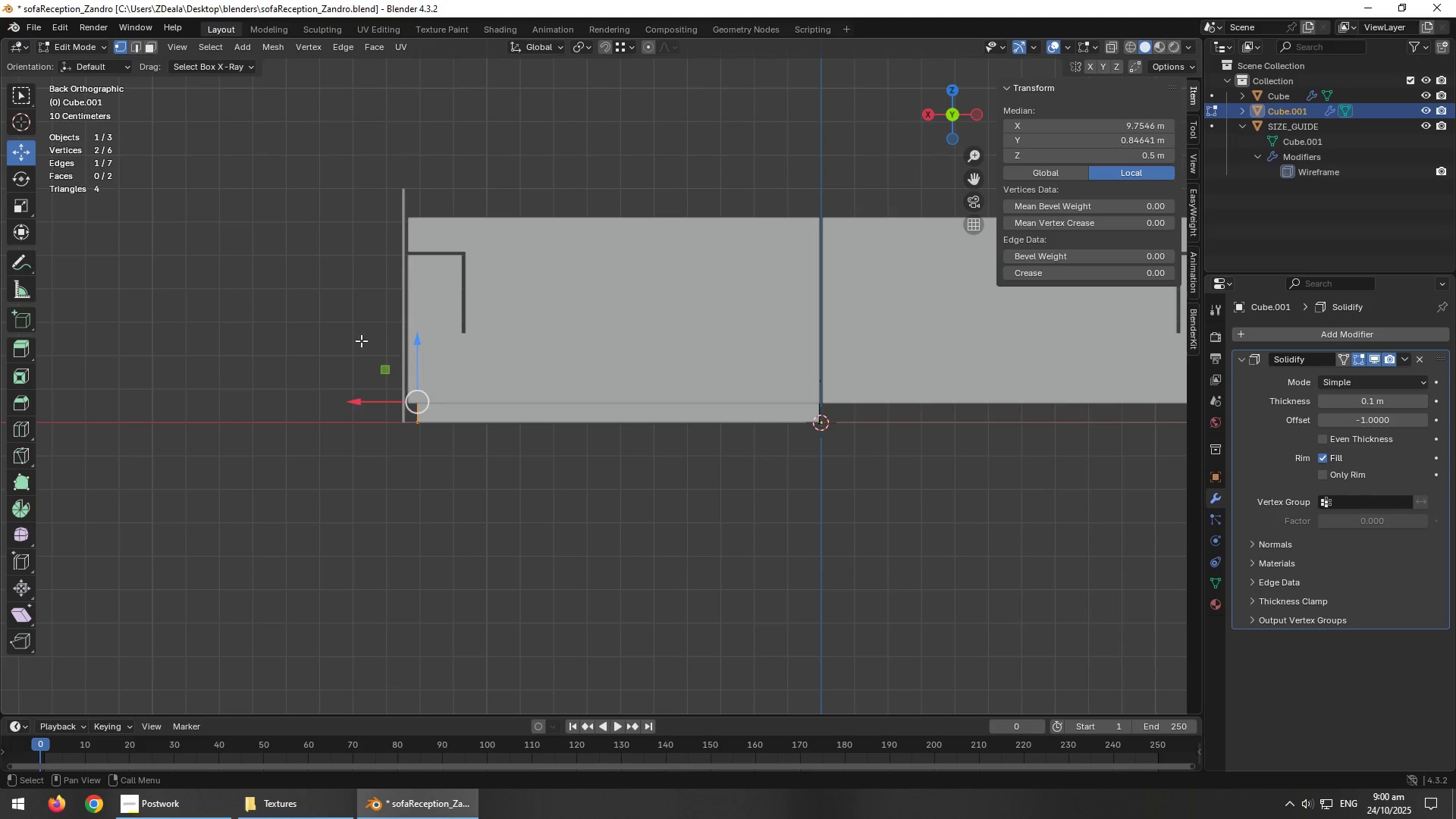 
left_click_drag(start_coordinate=[297, 306], to_coordinate=[899, 403])
 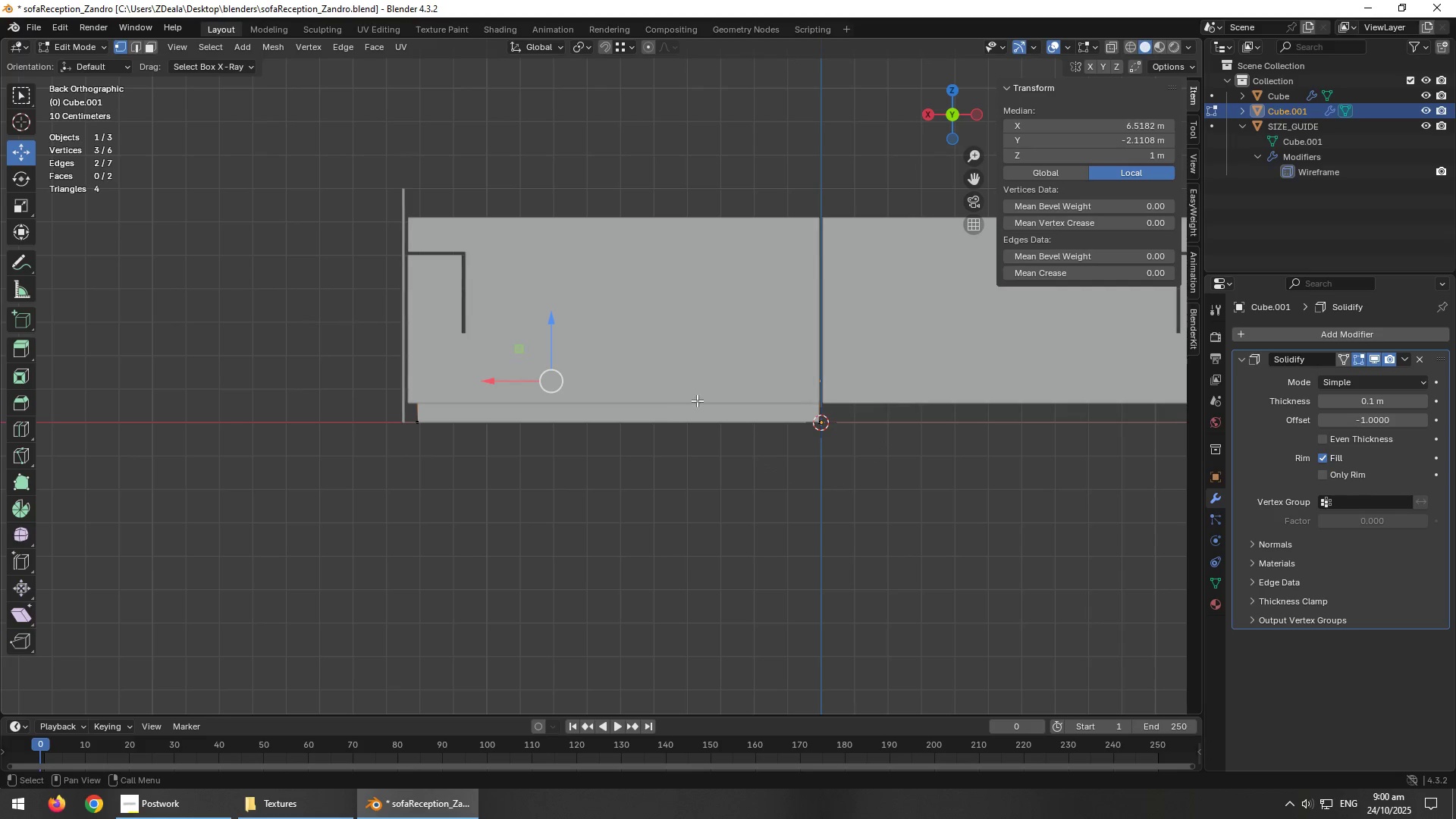 
scroll: coordinate [639, 414], scroll_direction: up, amount: 4.0
 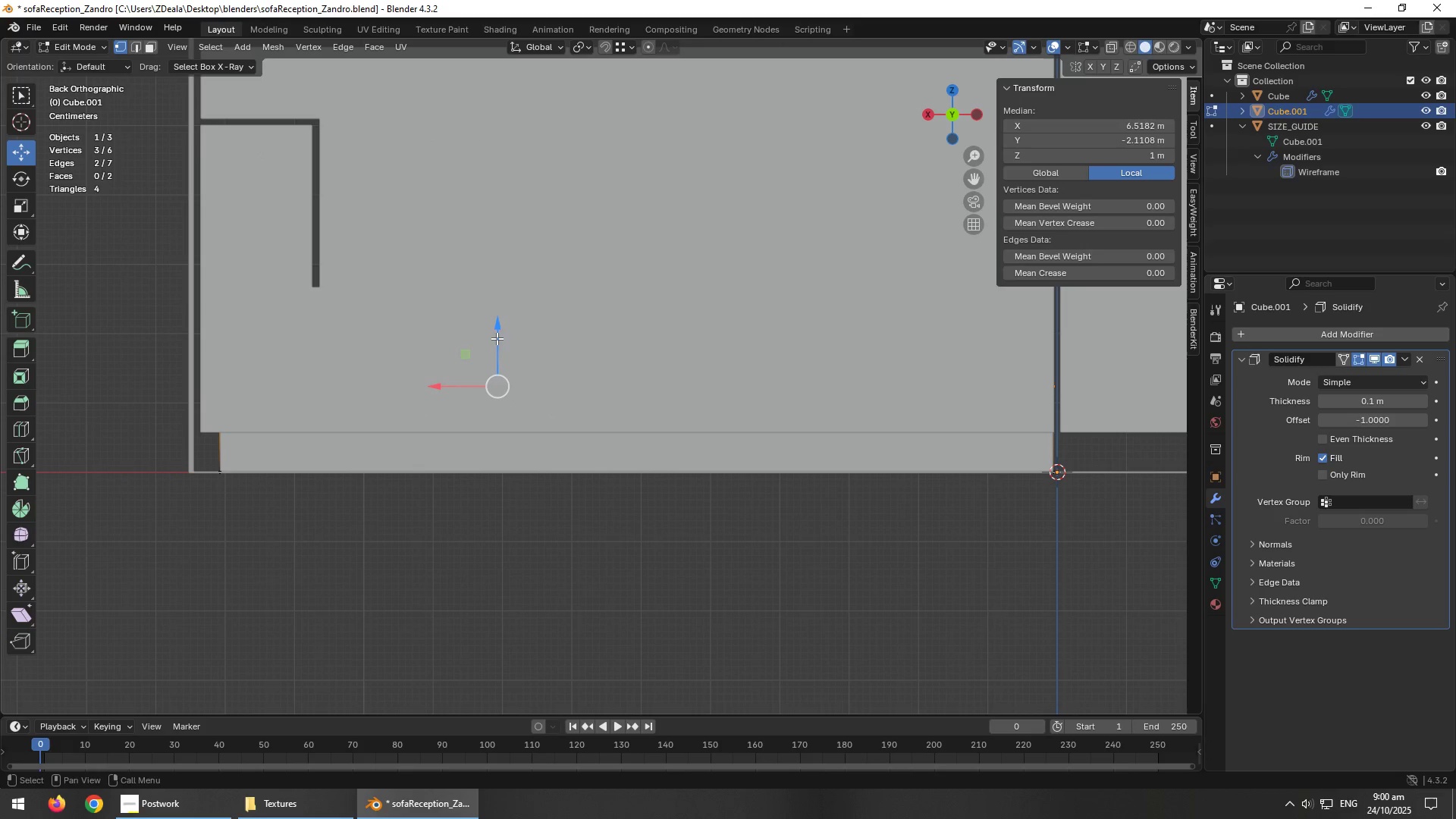 
left_click_drag(start_coordinate=[494, 338], to_coordinate=[496, 365])
 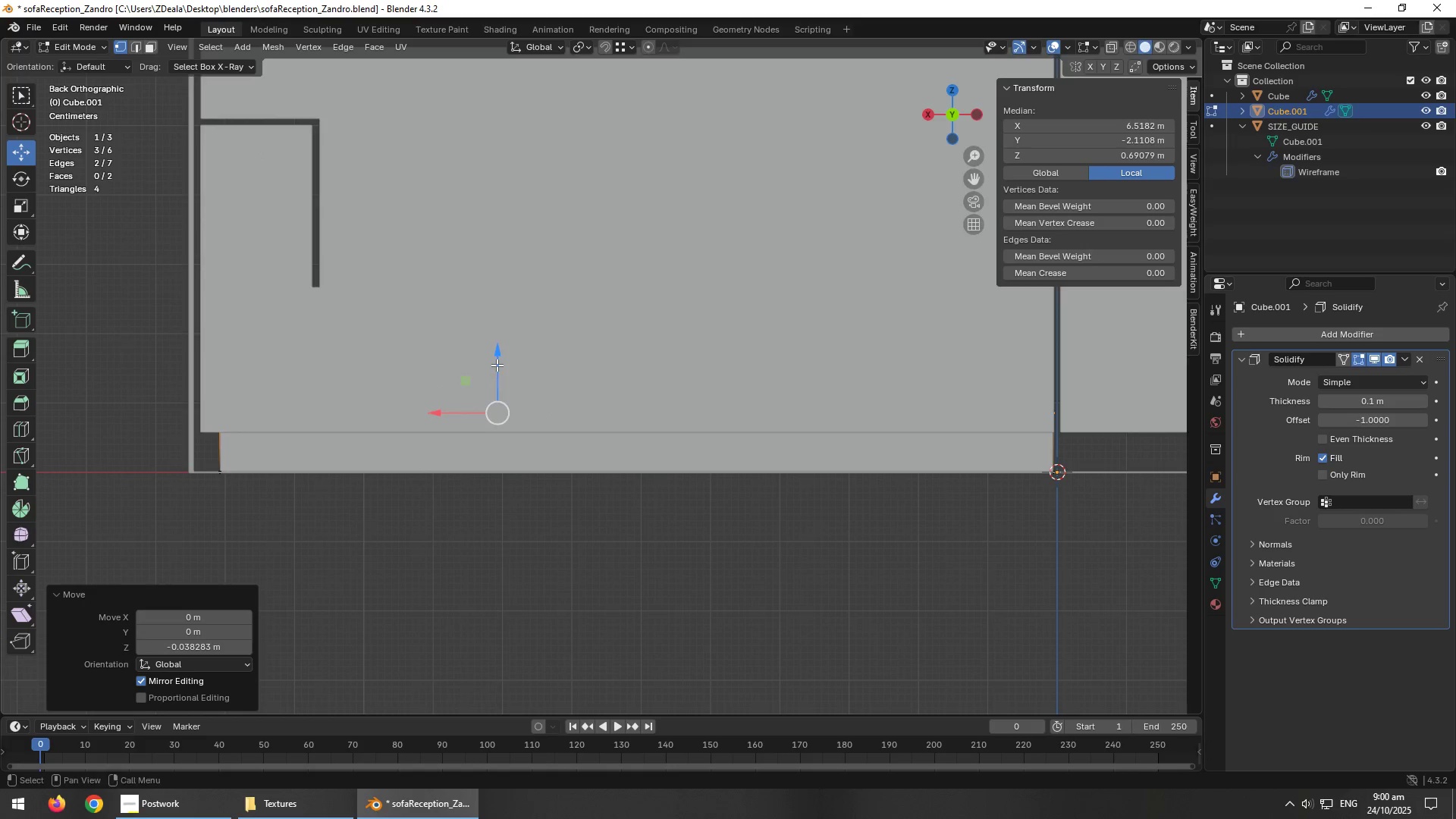 
key(Shift+ShiftLeft)
 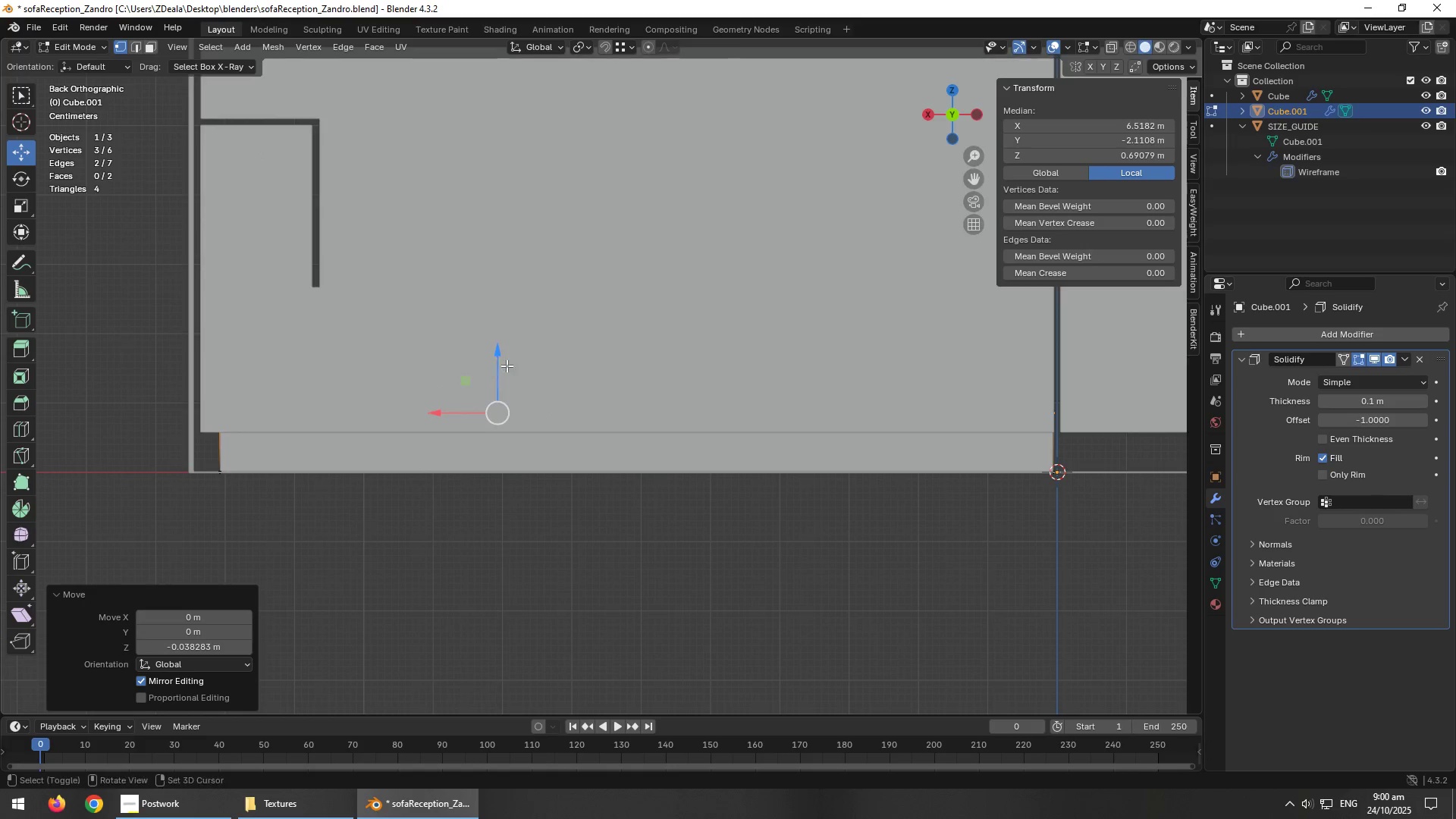 
key(Shift+Z)
 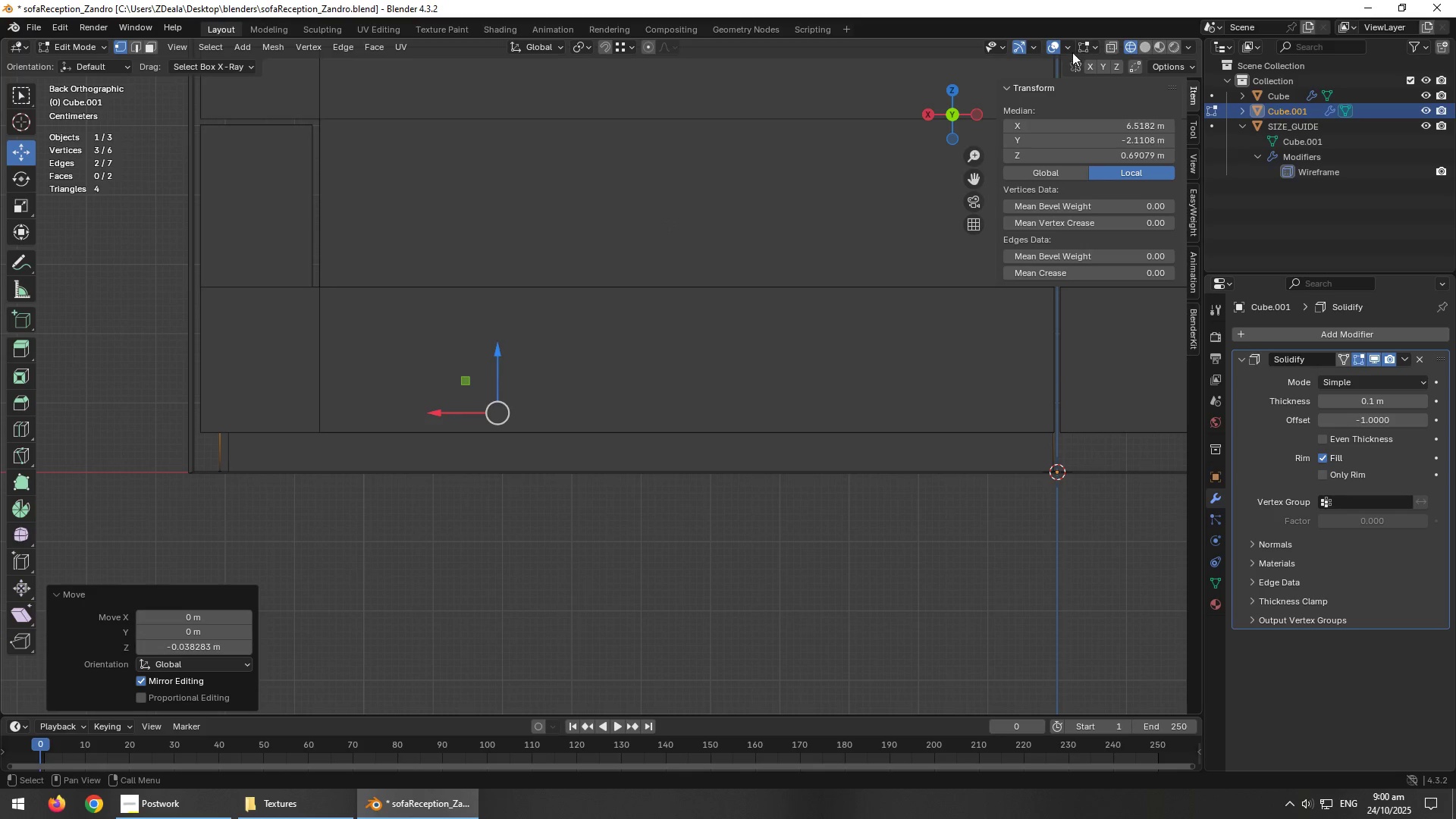 
left_click([1112, 47])
 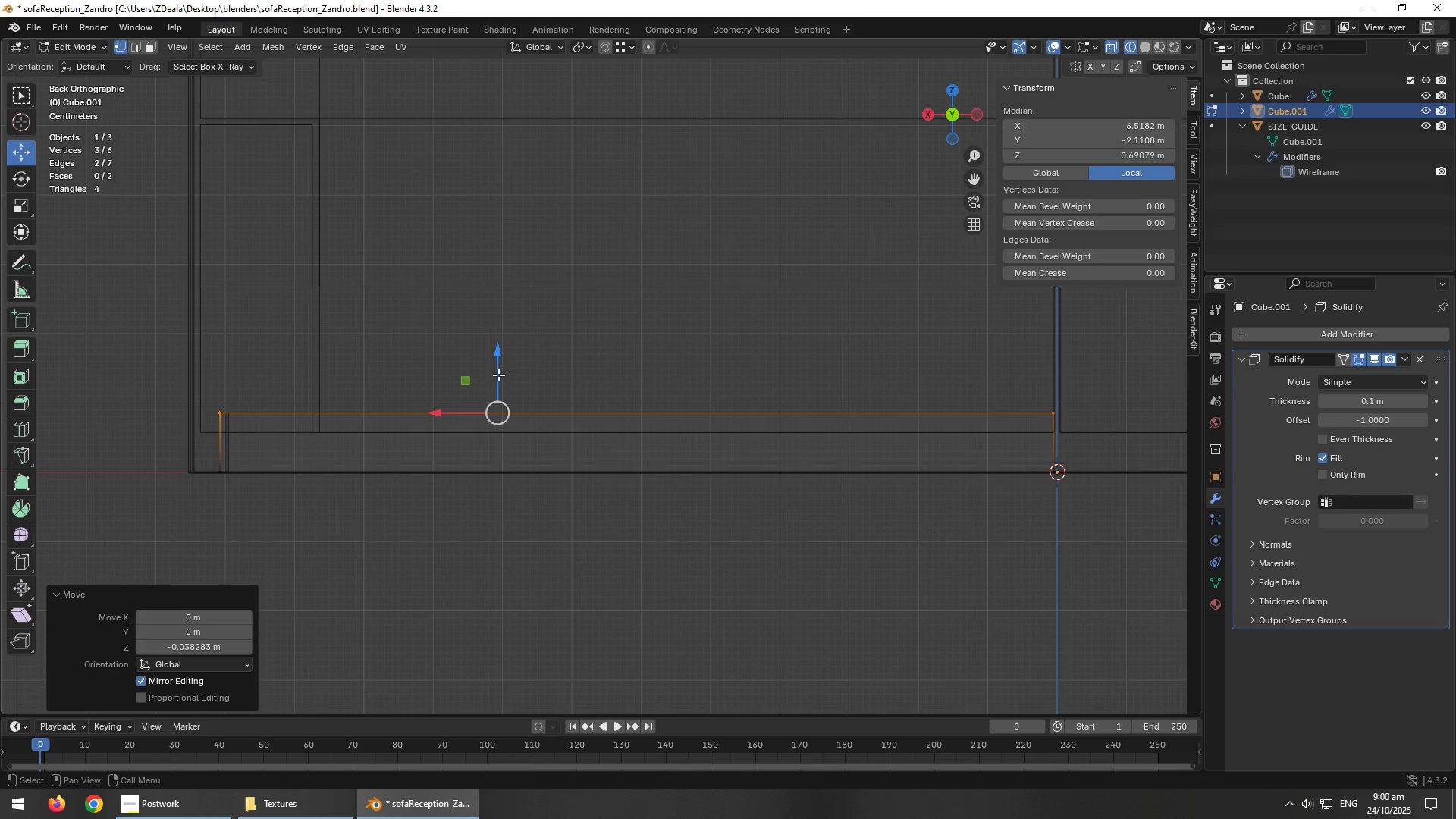 
left_click_drag(start_coordinate=[498, 374], to_coordinate=[486, 388])
 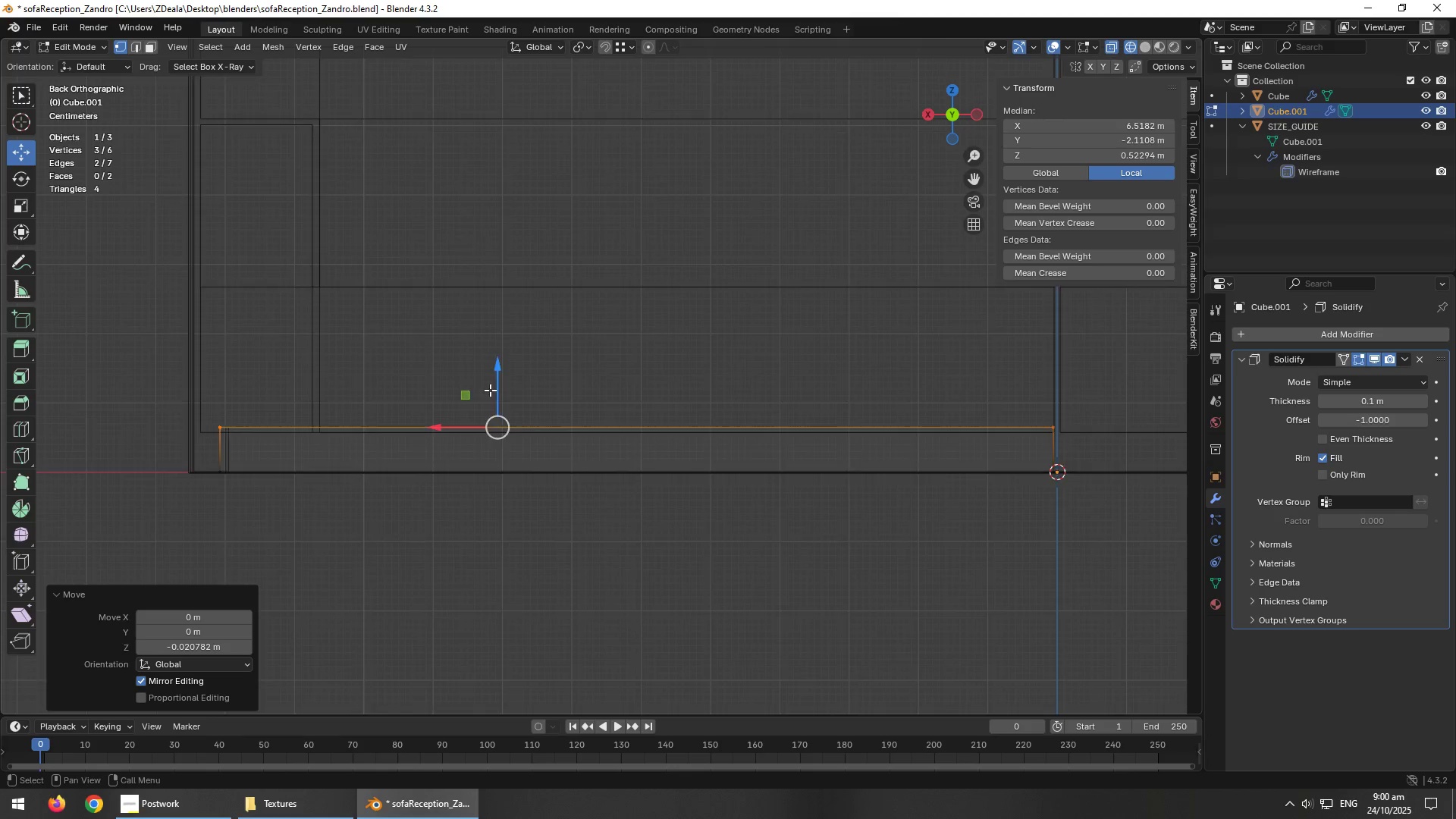 
scroll: coordinate [498, 391], scroll_direction: down, amount: 3.0
 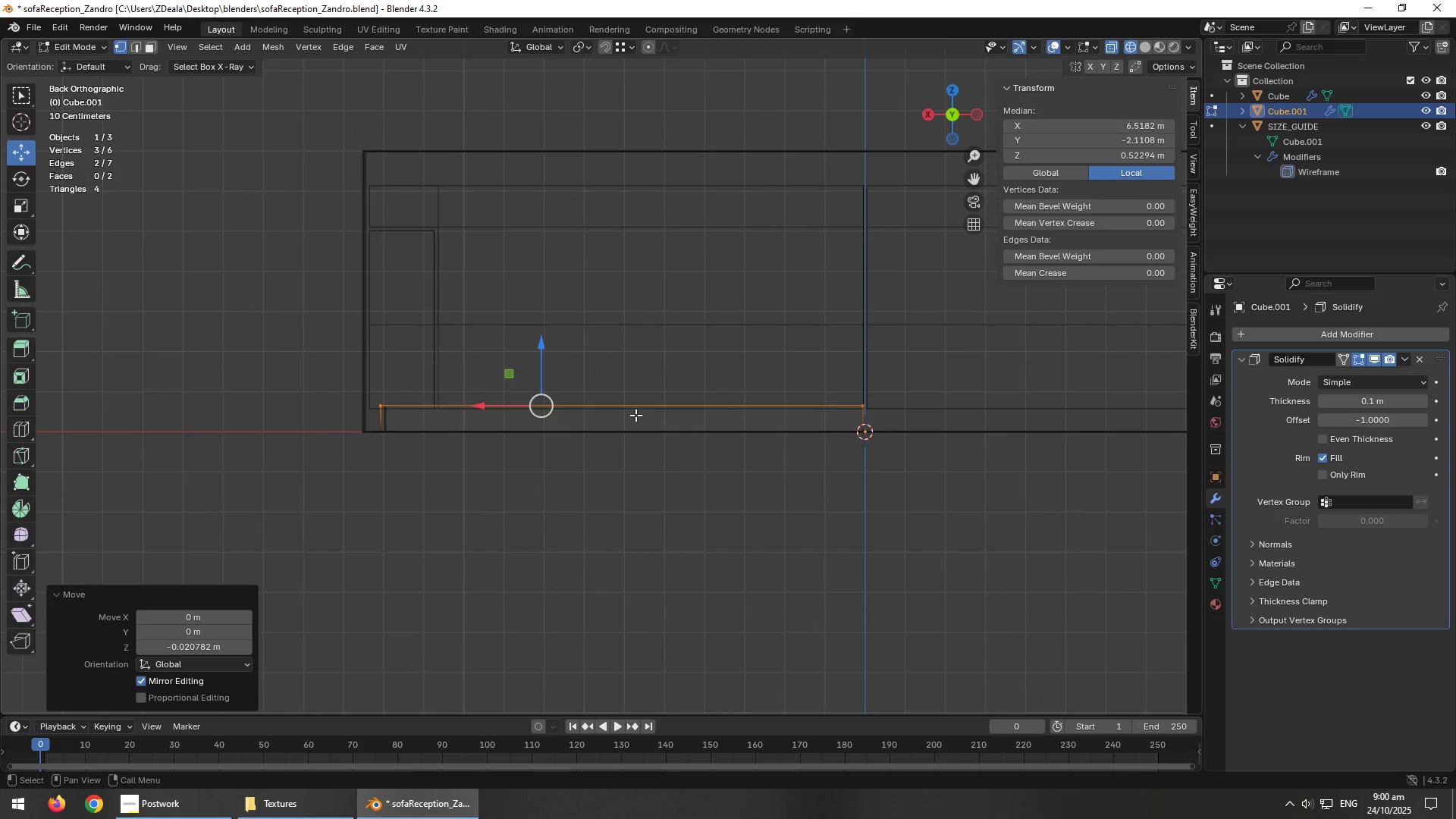 
key(Tab)
 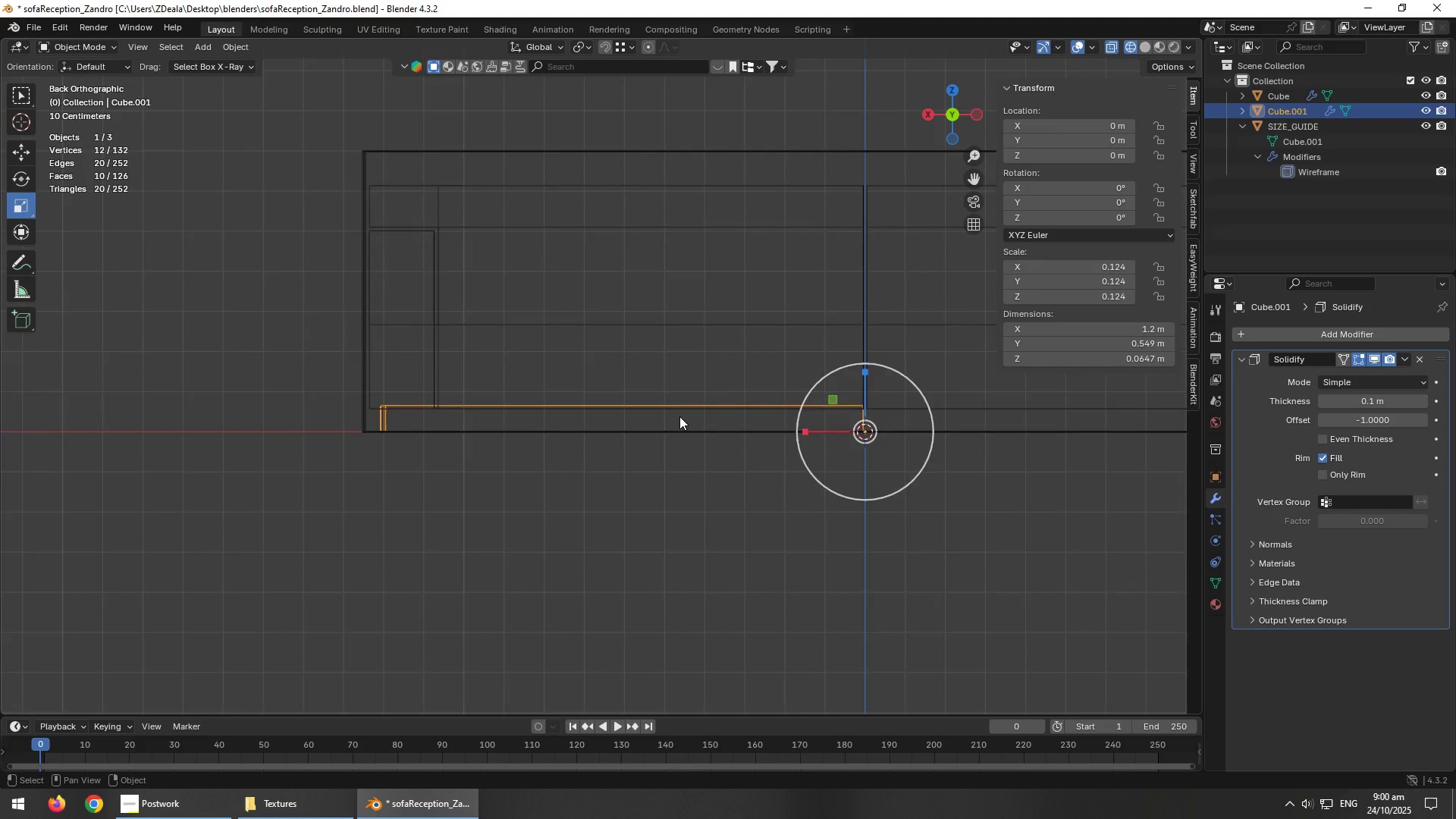 
scroll: coordinate [686, 424], scroll_direction: down, amount: 4.0
 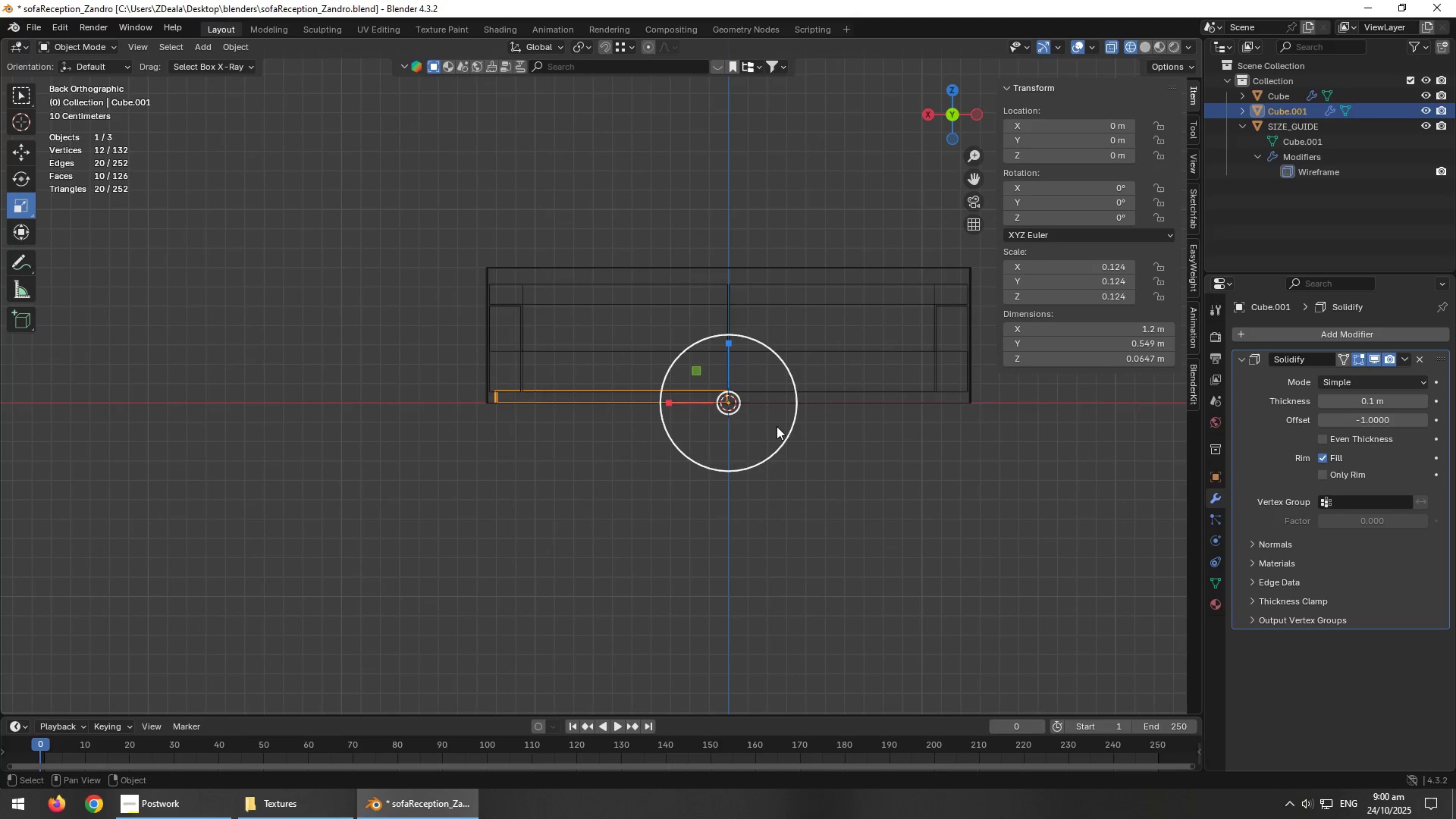 
key(Shift+ShiftLeft)
 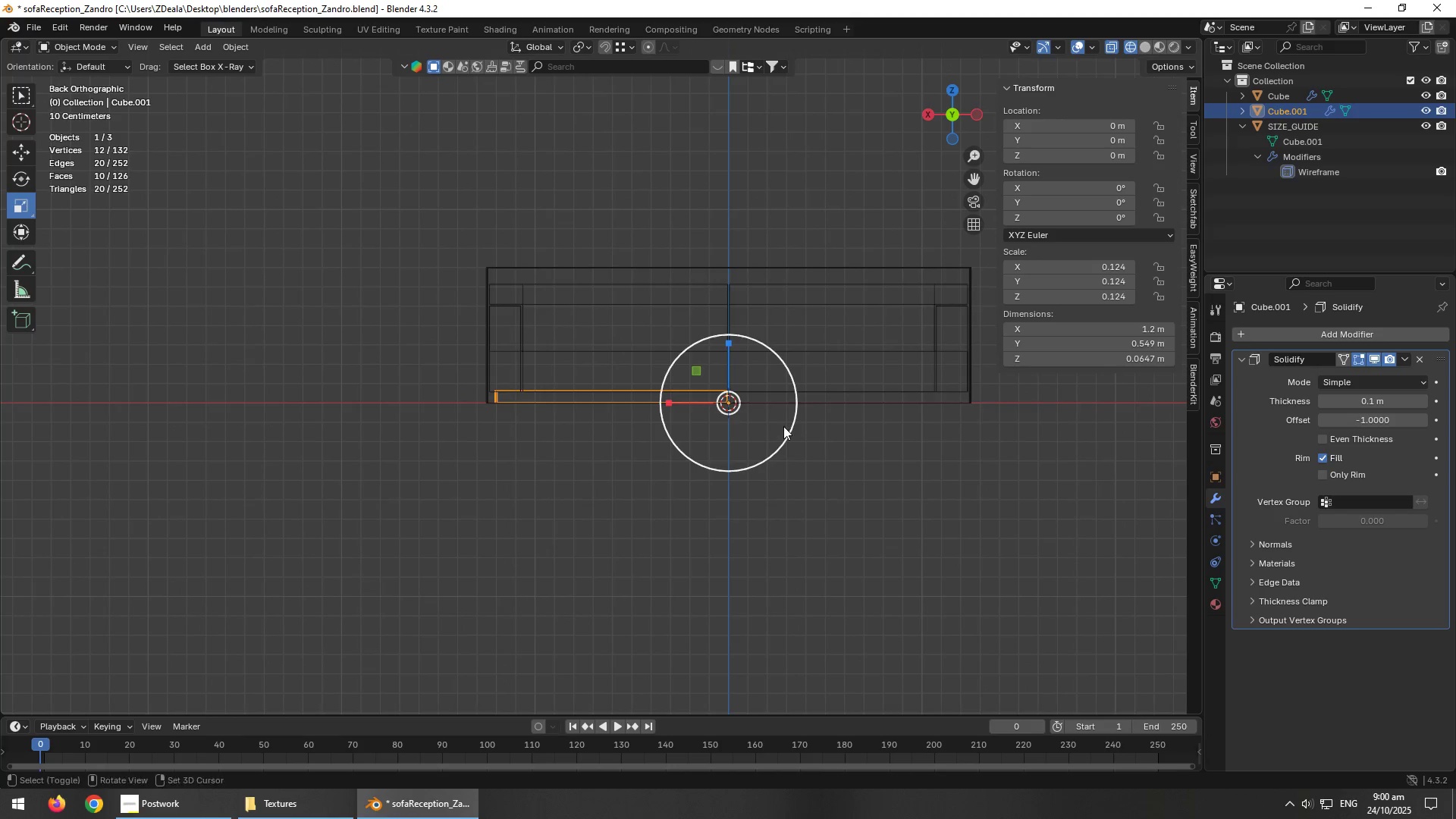 
key(Shift+Z)
 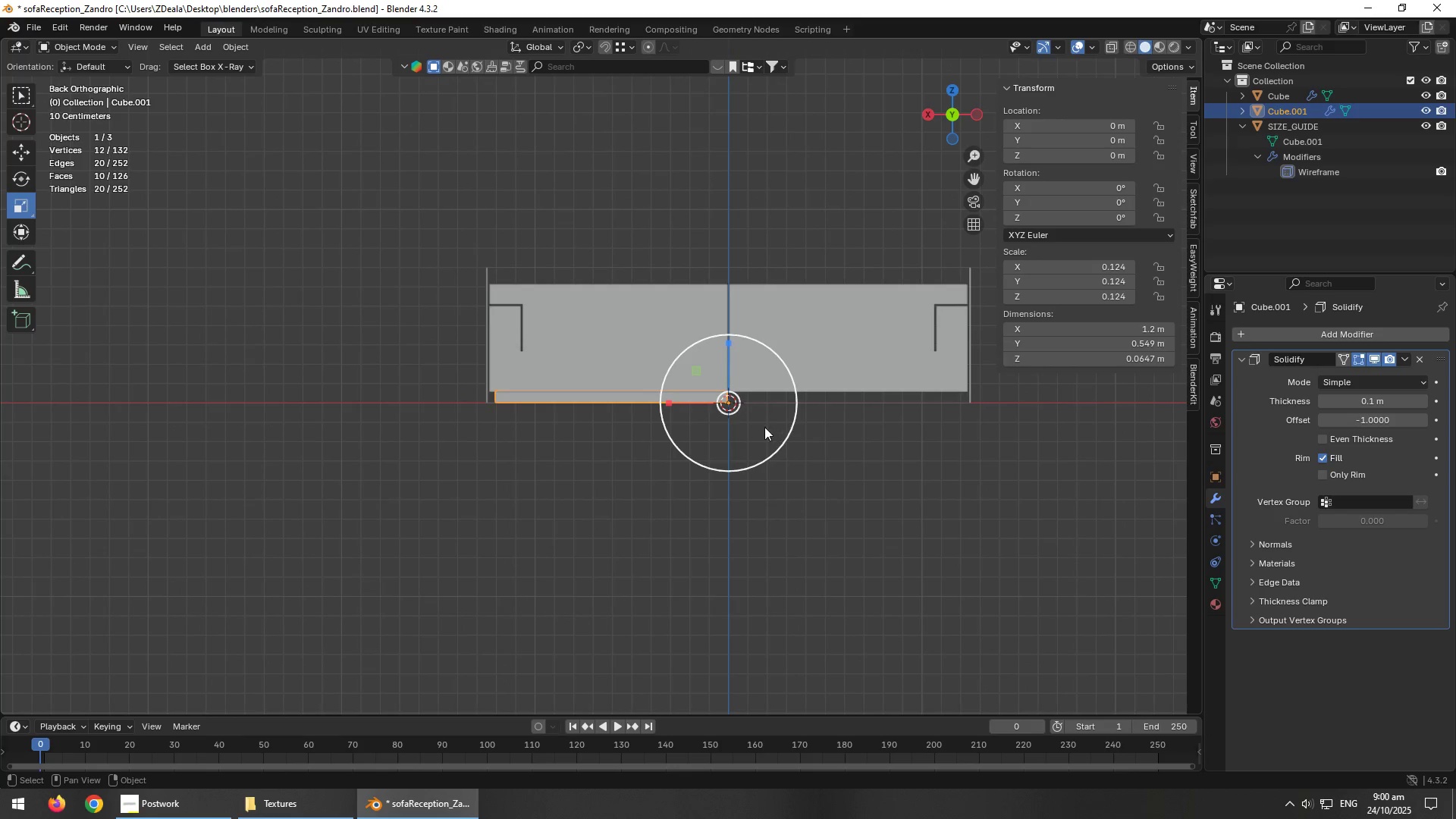 
hold_key(key=AltLeft, duration=0.36)
 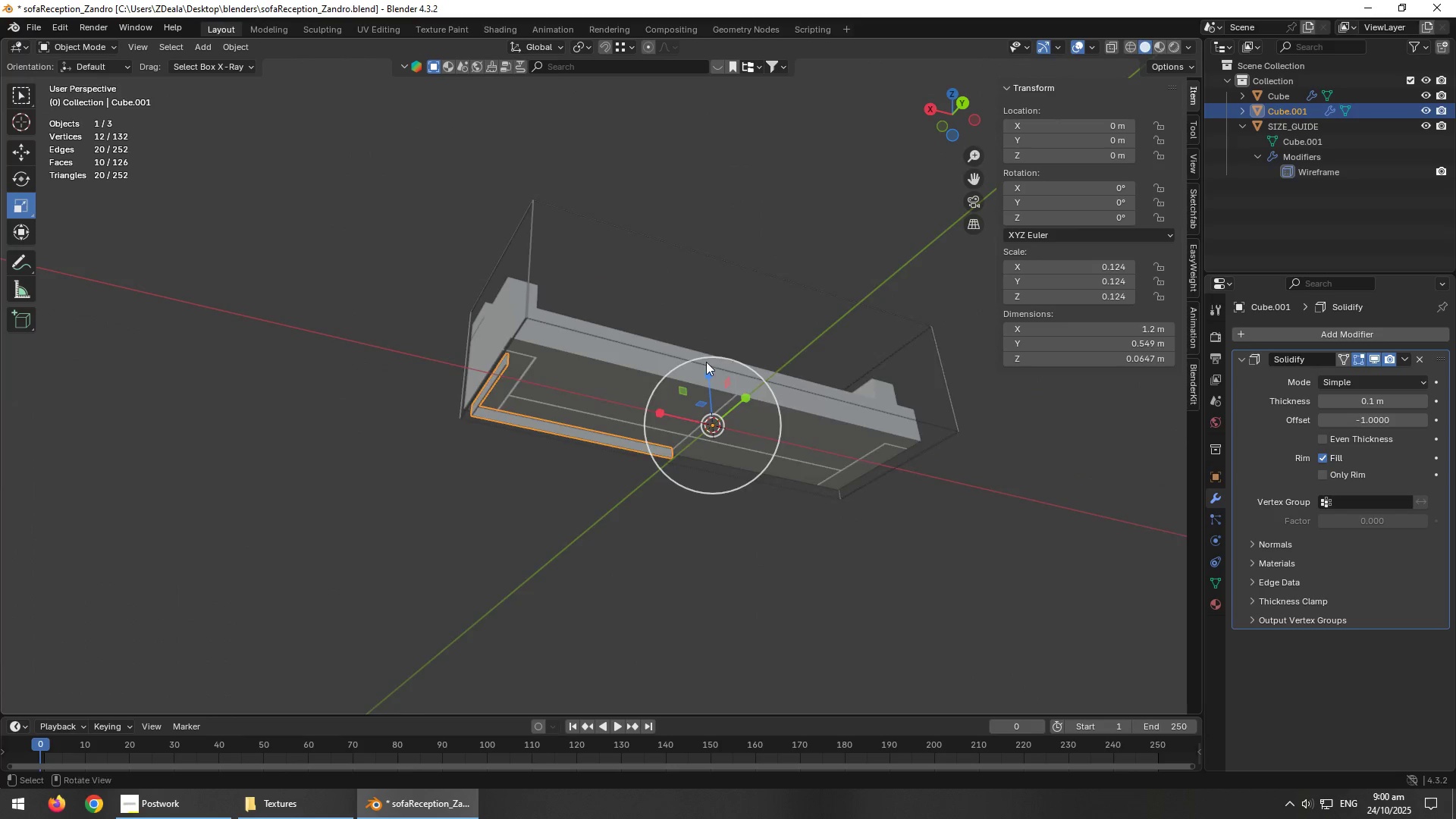 
scroll: coordinate [487, 407], scroll_direction: up, amount: 5.0
 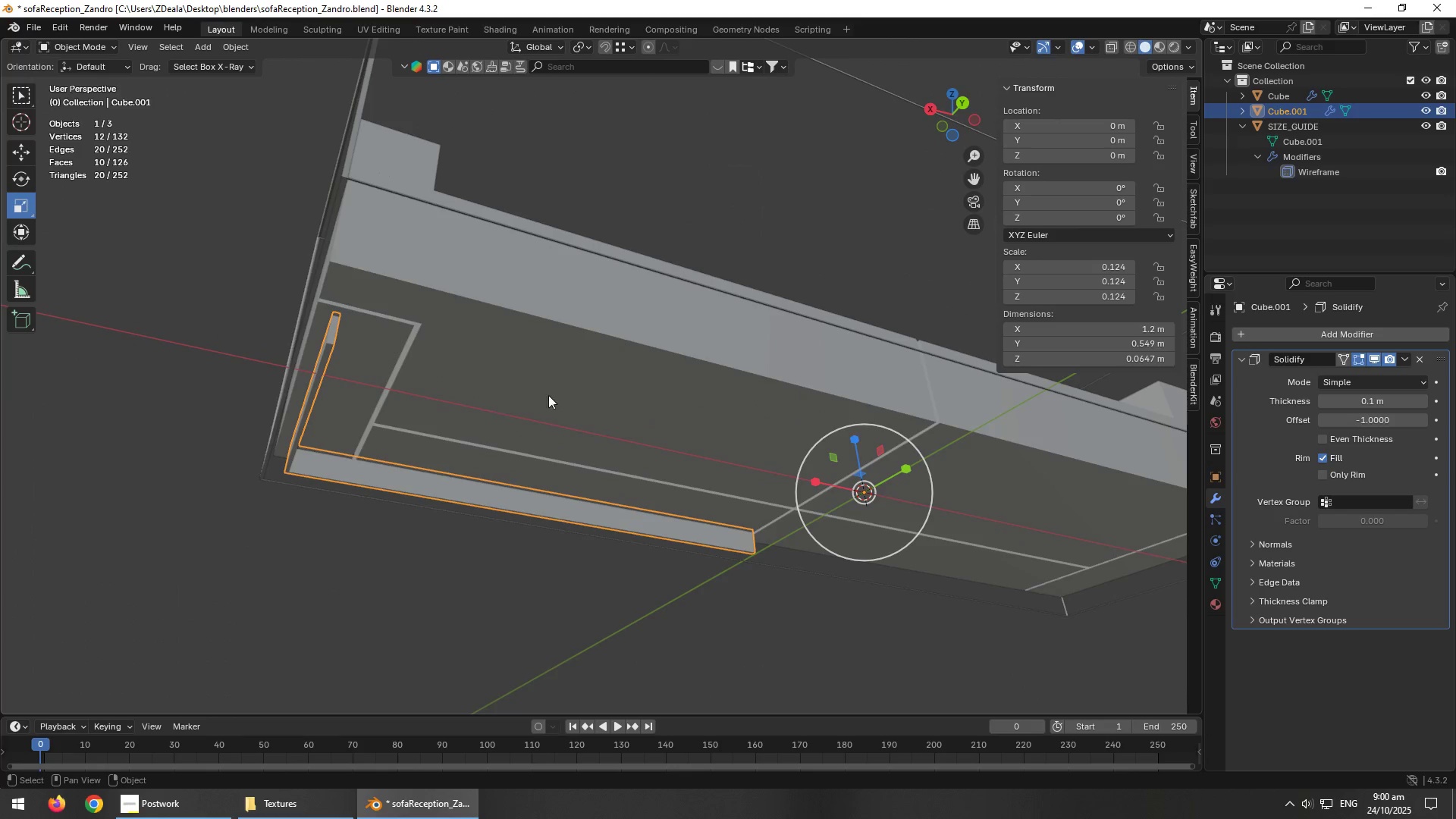 
hold_key(key=AltLeft, duration=1.5)
 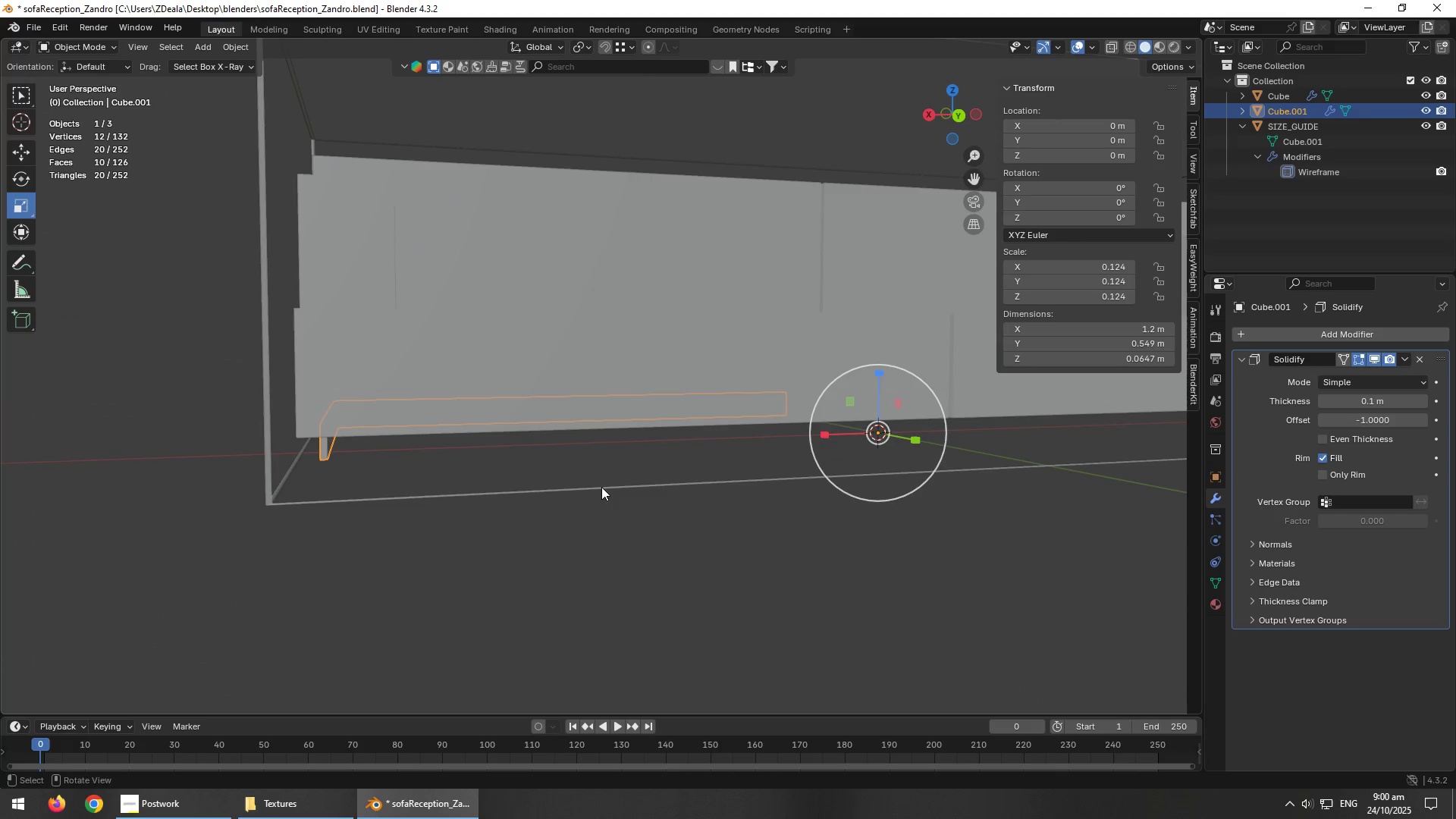 
hold_key(key=AltLeft, duration=0.48)
 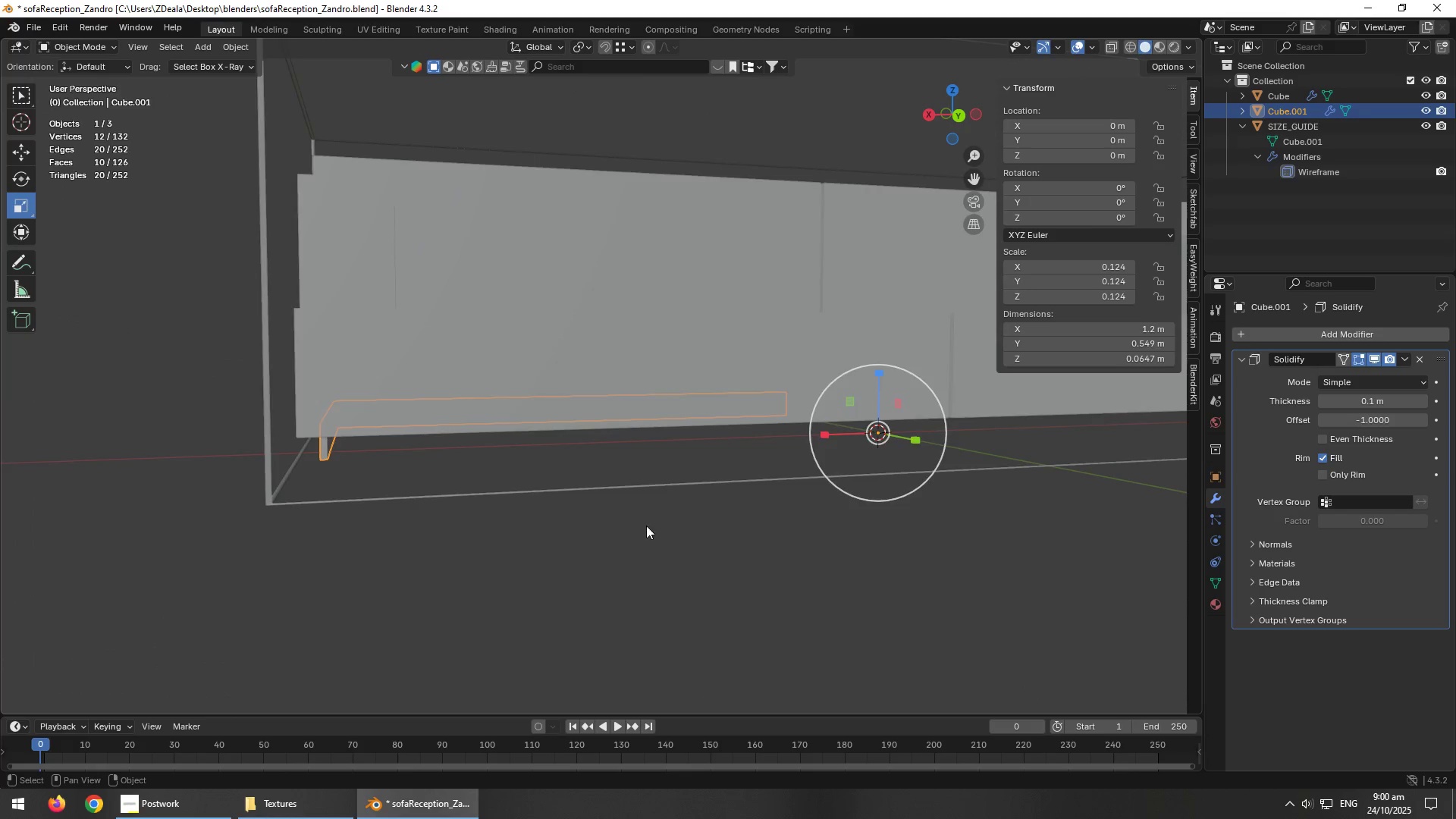 
scroll: coordinate [658, 514], scroll_direction: down, amount: 2.0
 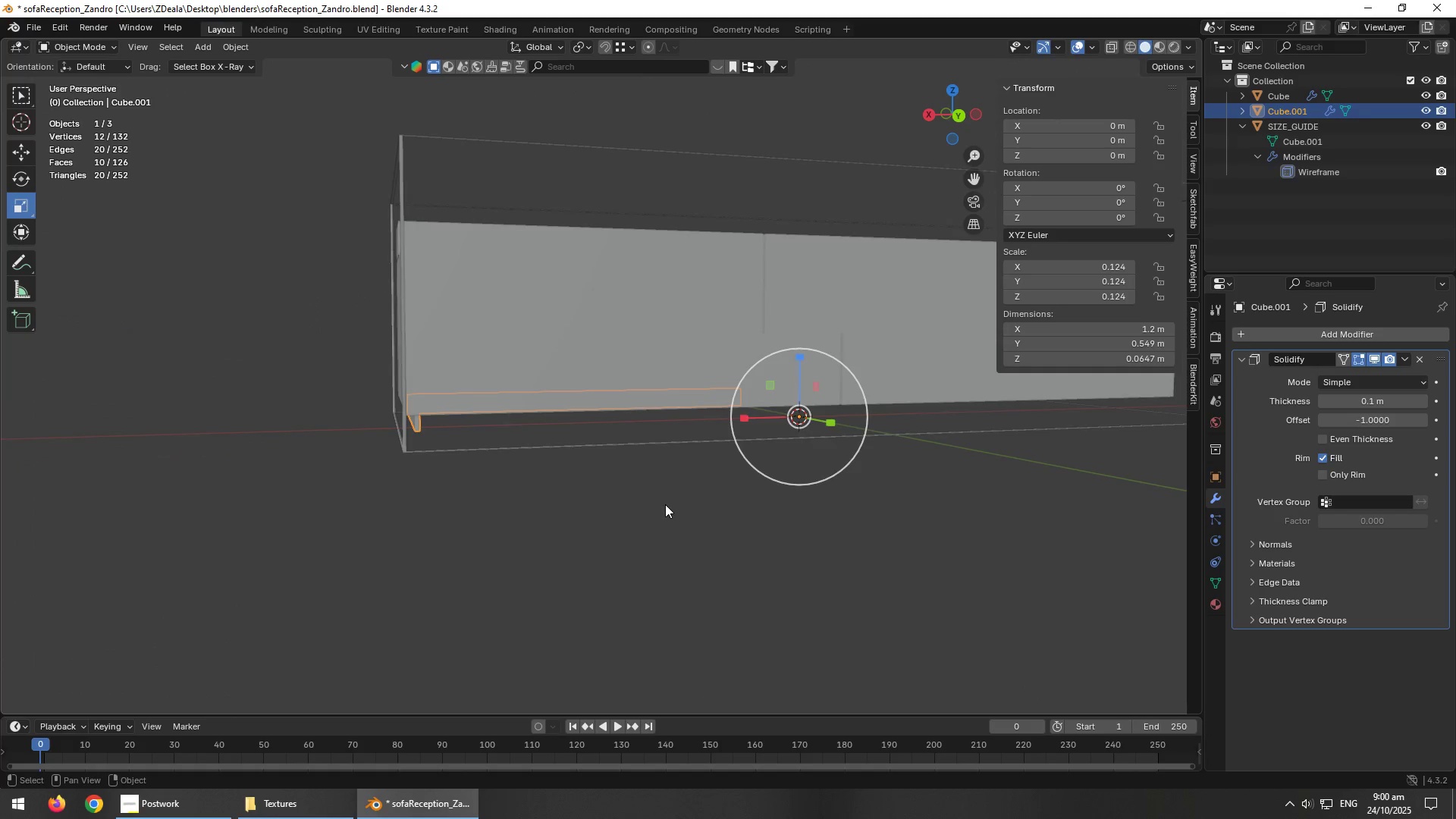 
hold_key(key=AltLeft, duration=1.06)
 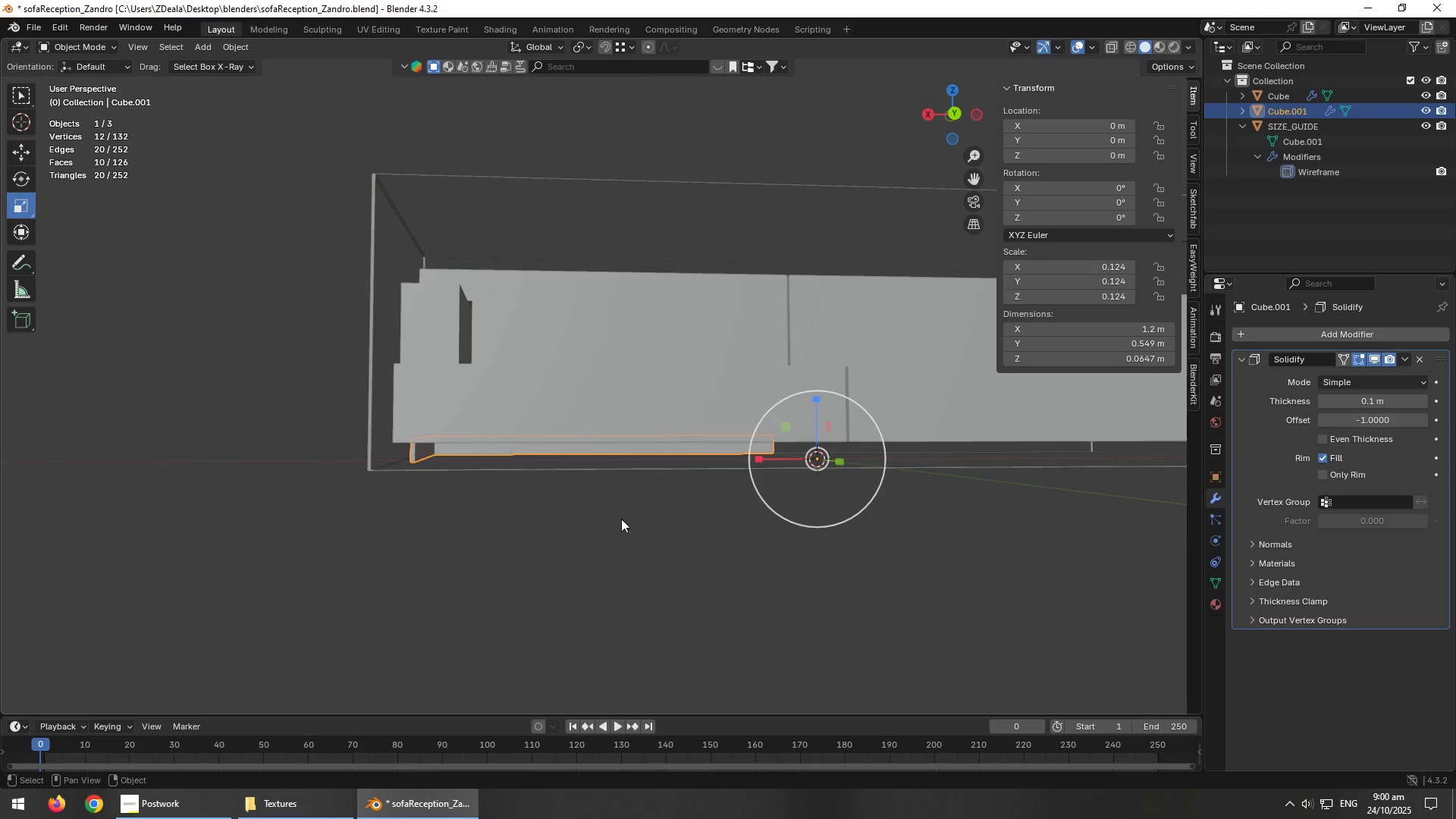 
scroll: coordinate [672, 508], scroll_direction: down, amount: 2.0
 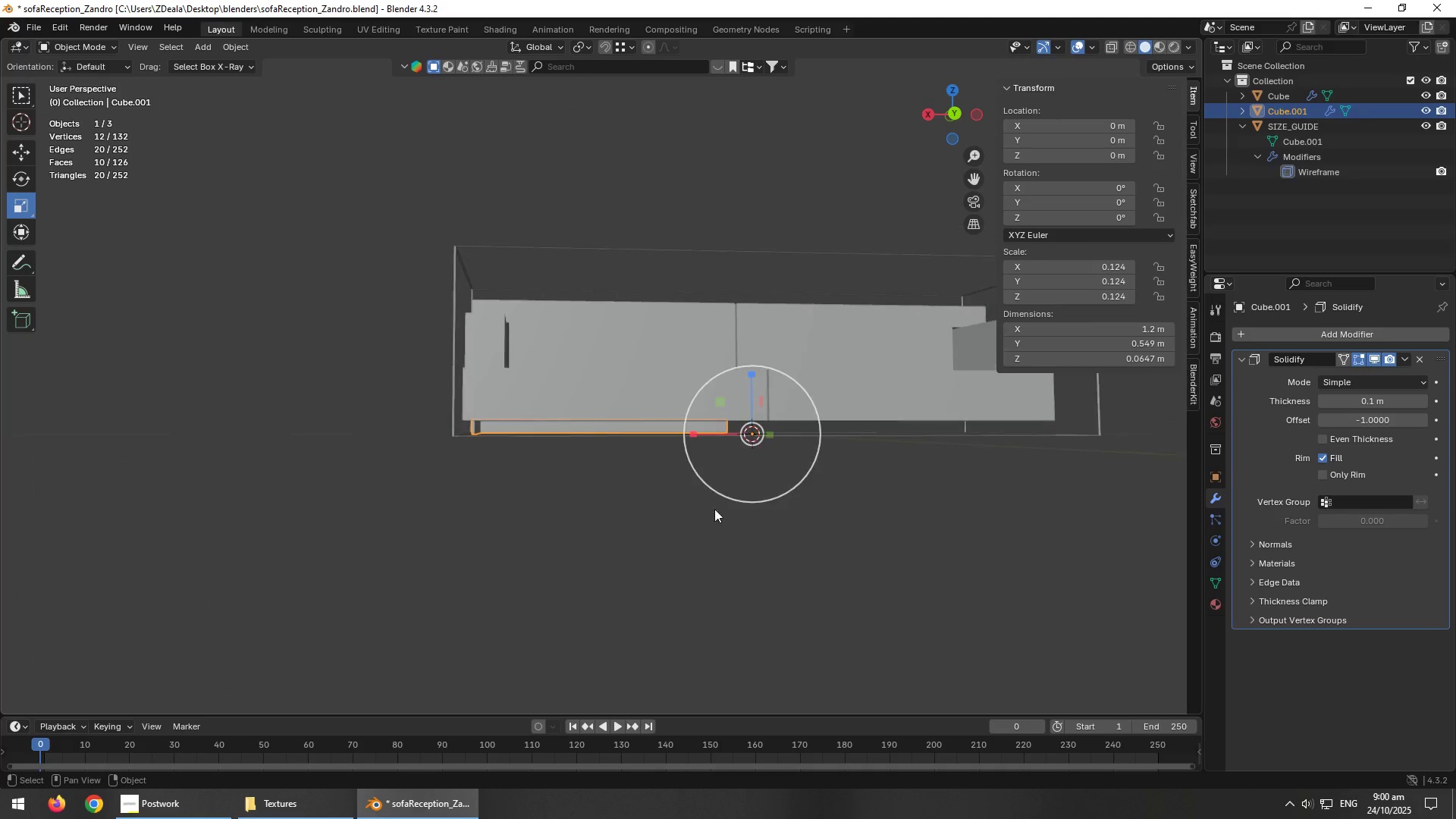 
hold_key(key=AltLeft, duration=1.51)
 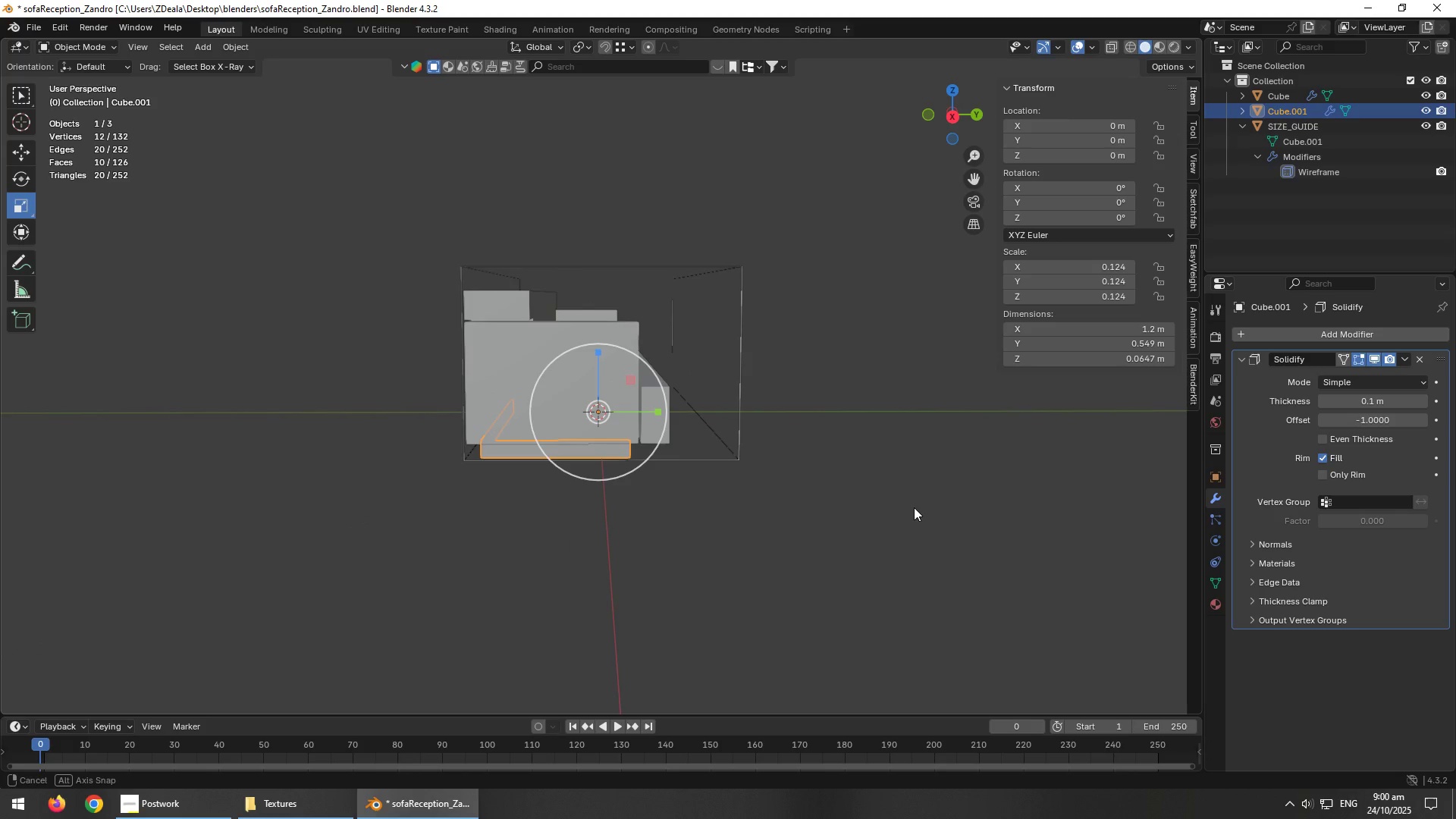 
hold_key(key=AltLeft, duration=1.52)
 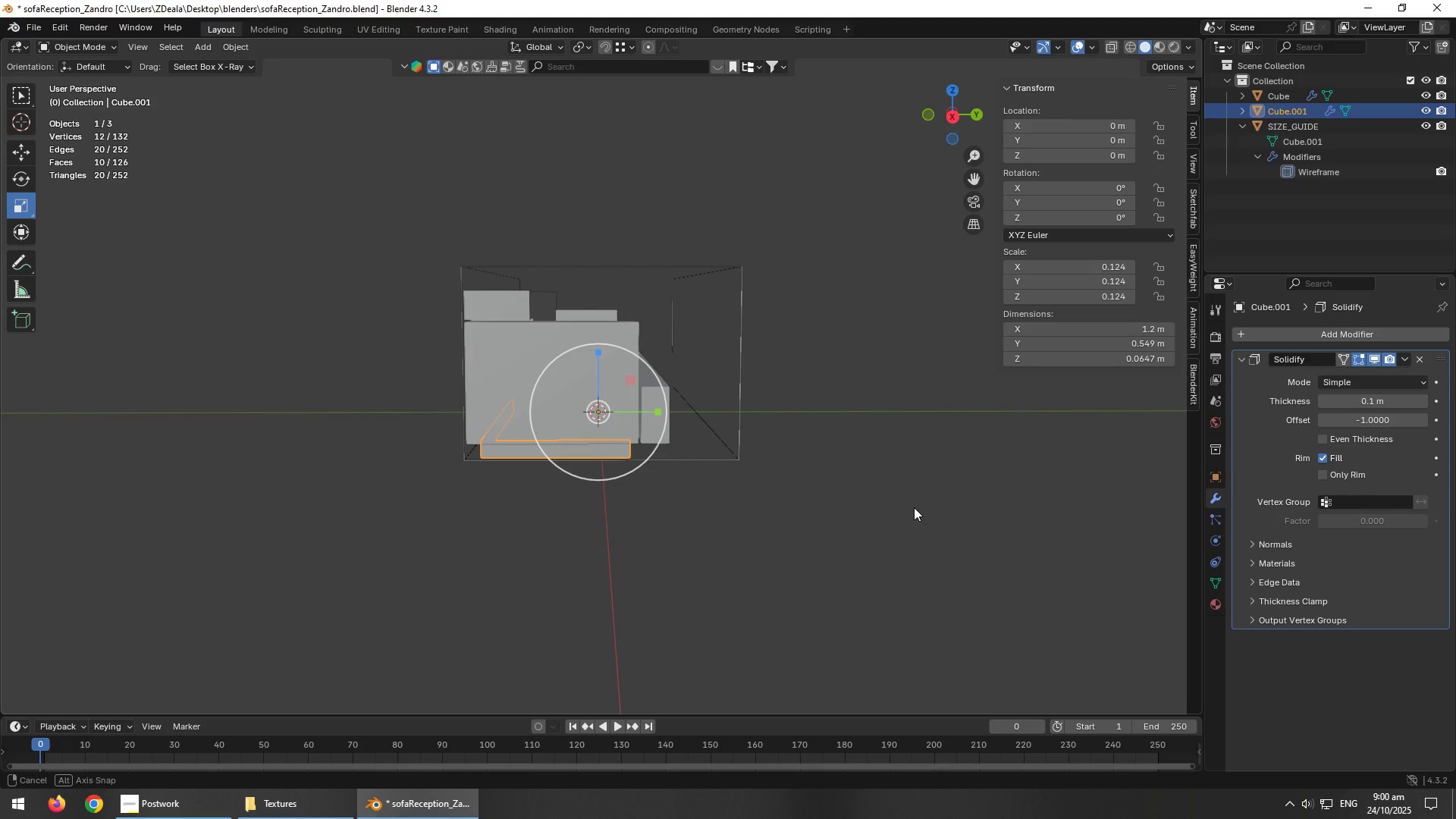 
hold_key(key=AltLeft, duration=1.52)
 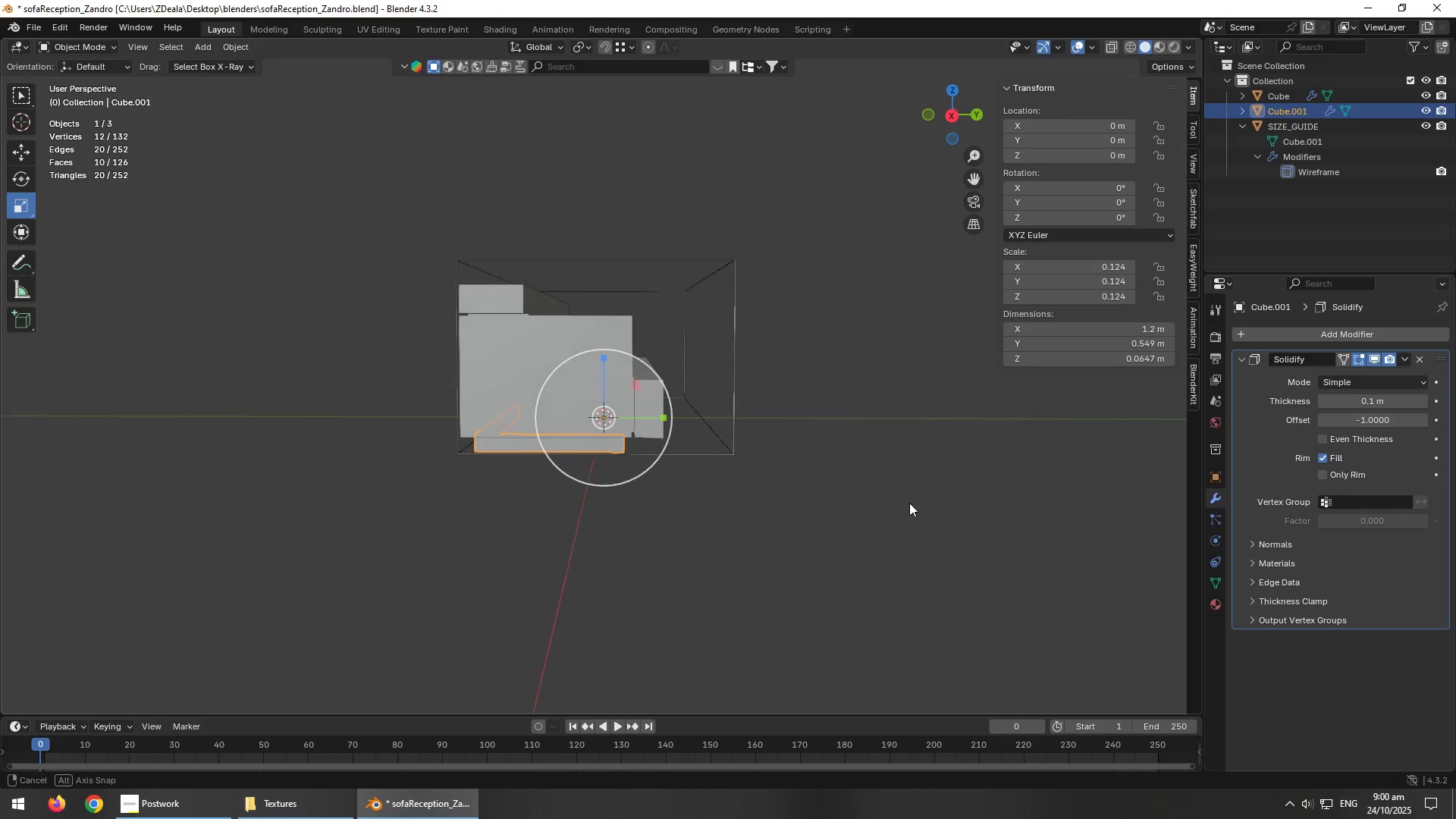 
hold_key(key=AltLeft, duration=1.36)
 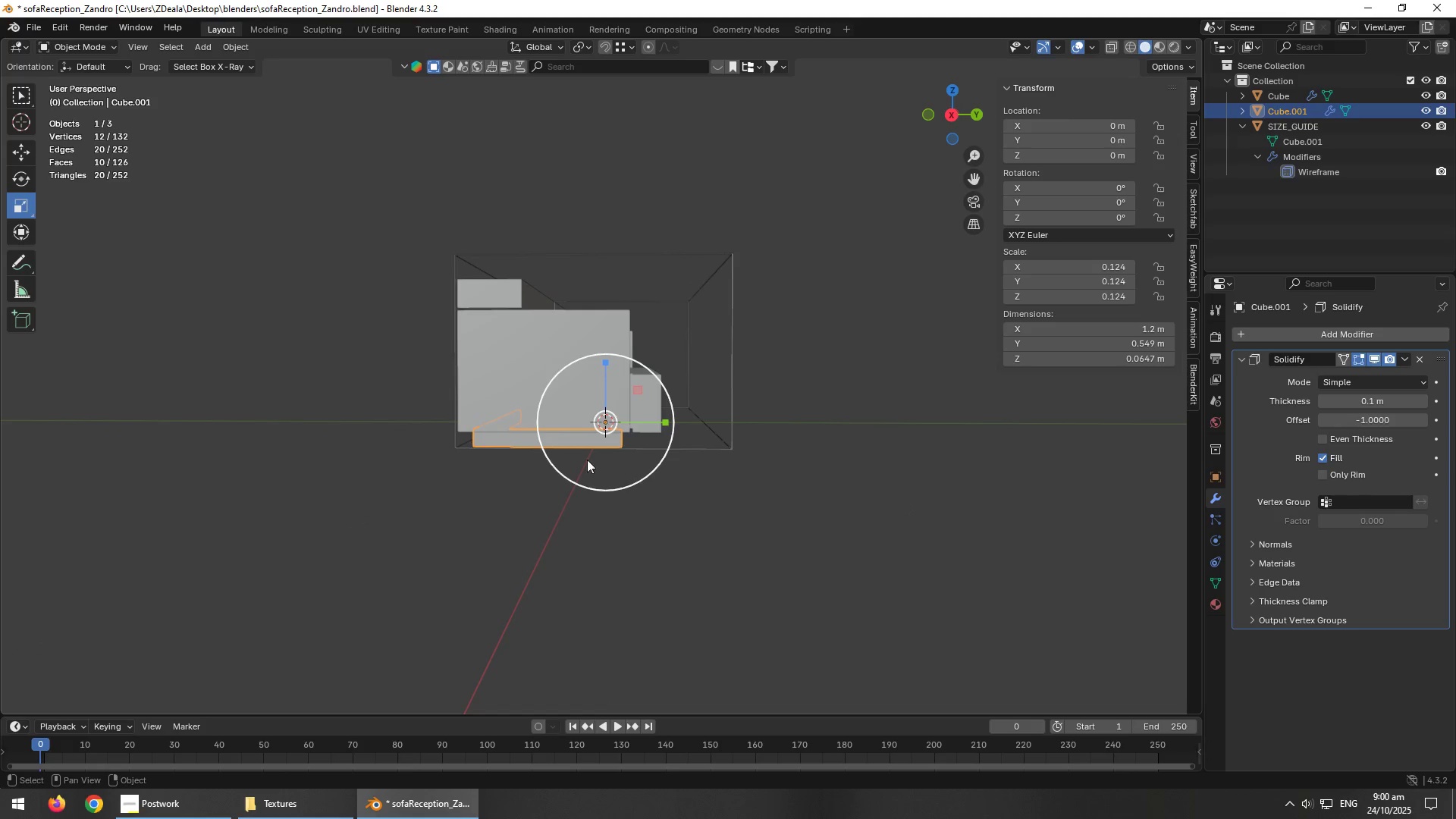 
scroll: coordinate [573, 458], scroll_direction: up, amount: 1.0
 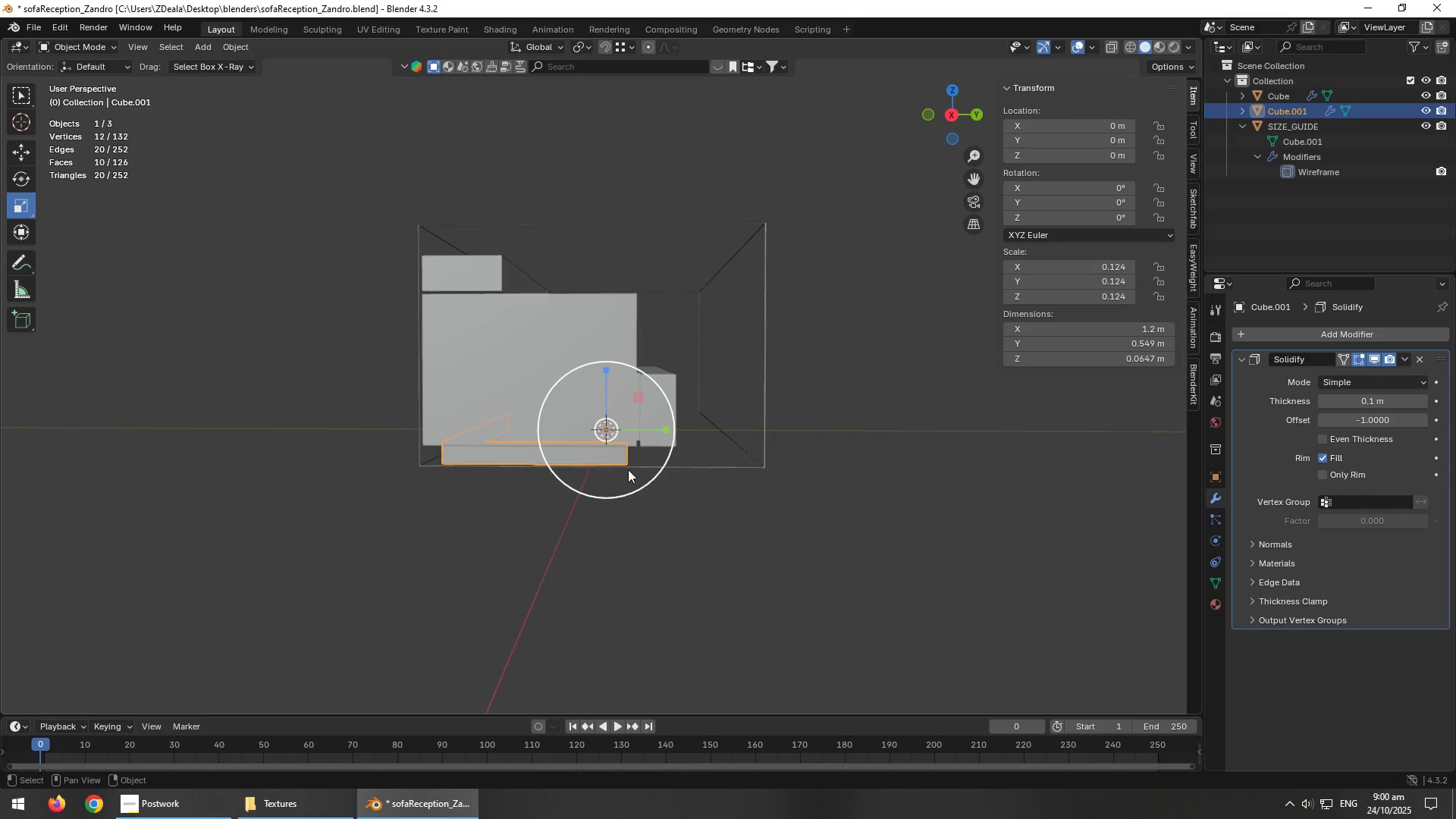 
hold_key(key=AltLeft, duration=0.77)
 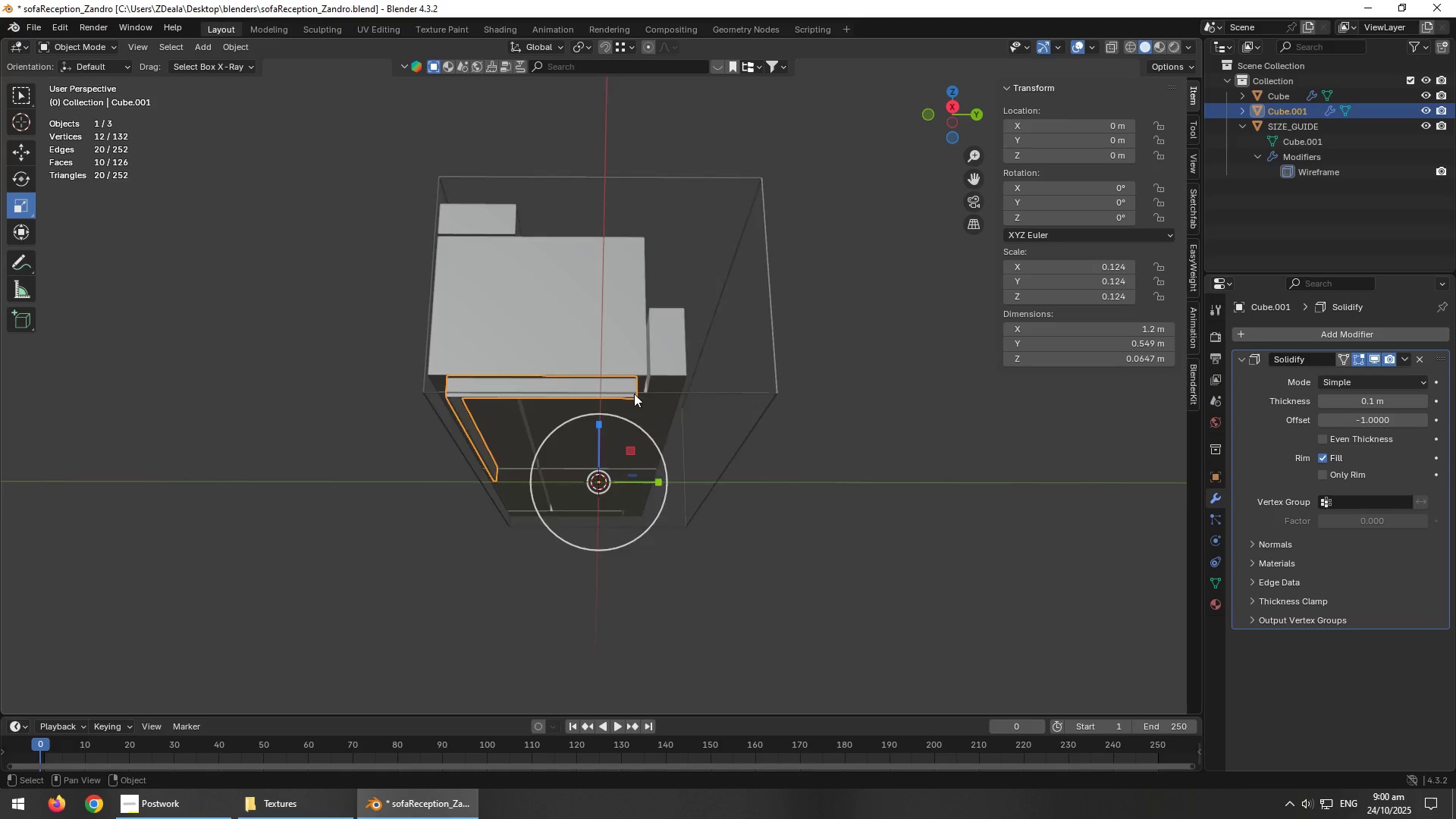 
scroll: coordinate [634, 394], scroll_direction: up, amount: 2.0
 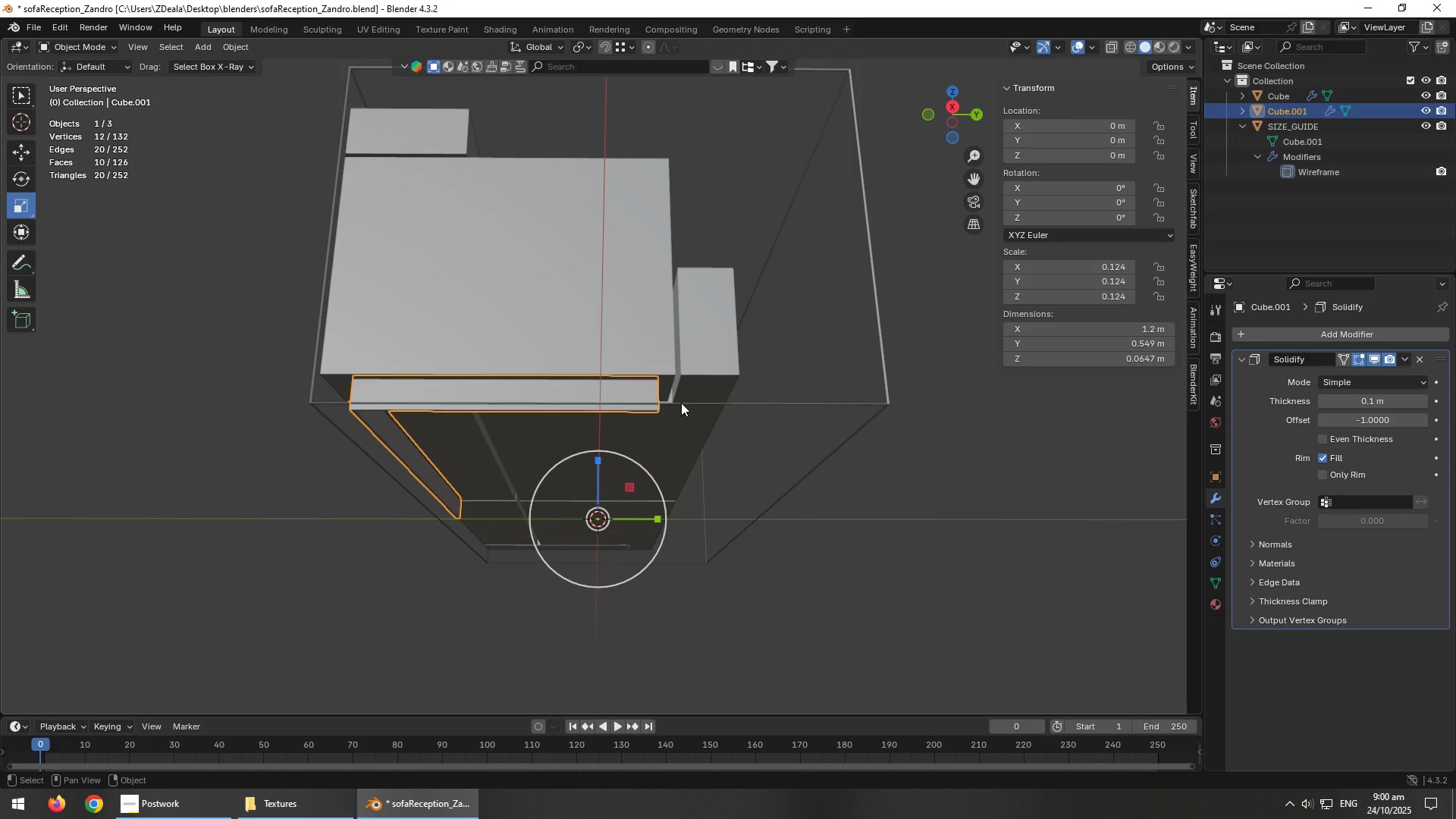 
scroll: coordinate [678, 404], scroll_direction: down, amount: 2.0
 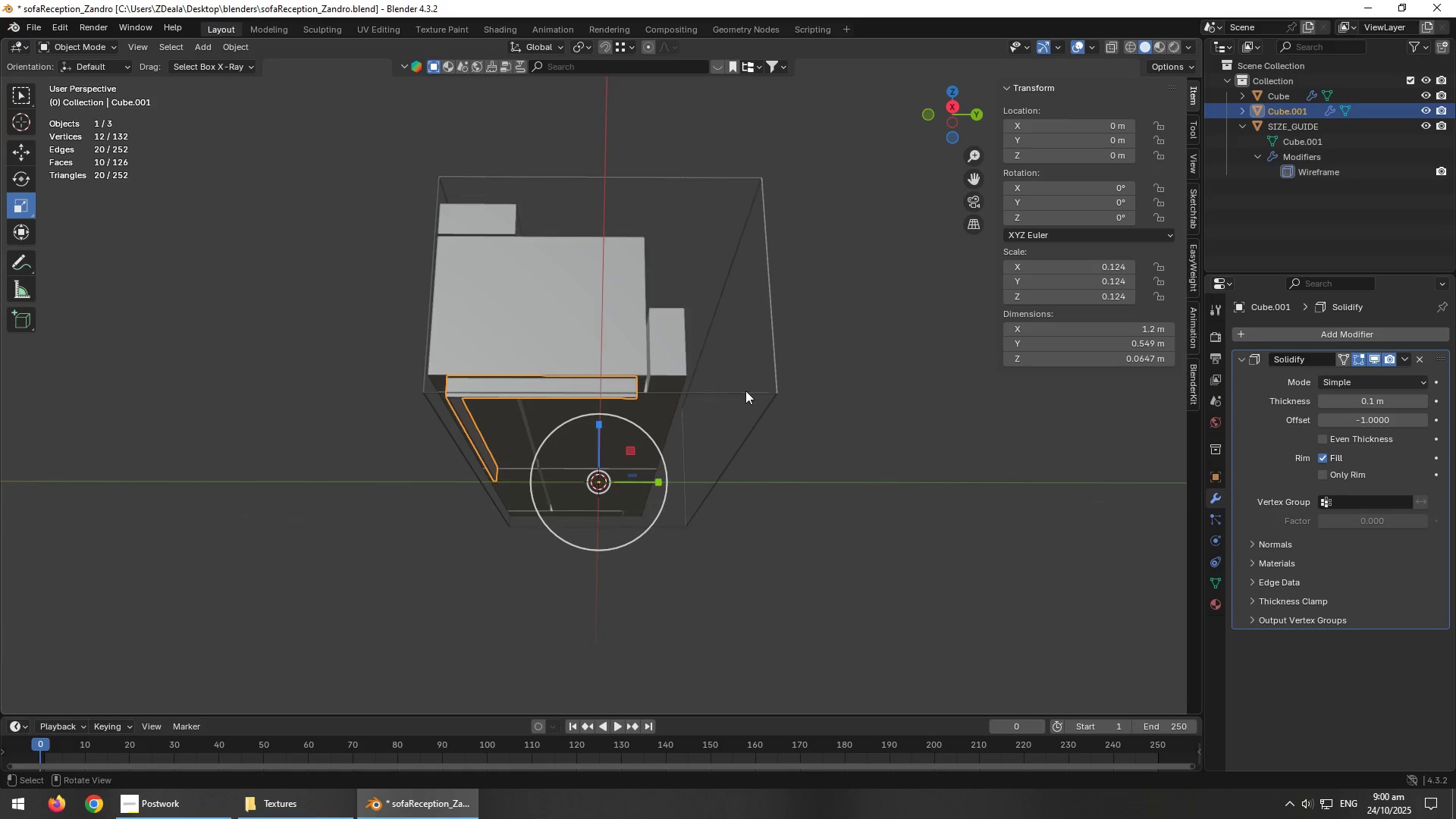 
hold_key(key=AltLeft, duration=0.64)
 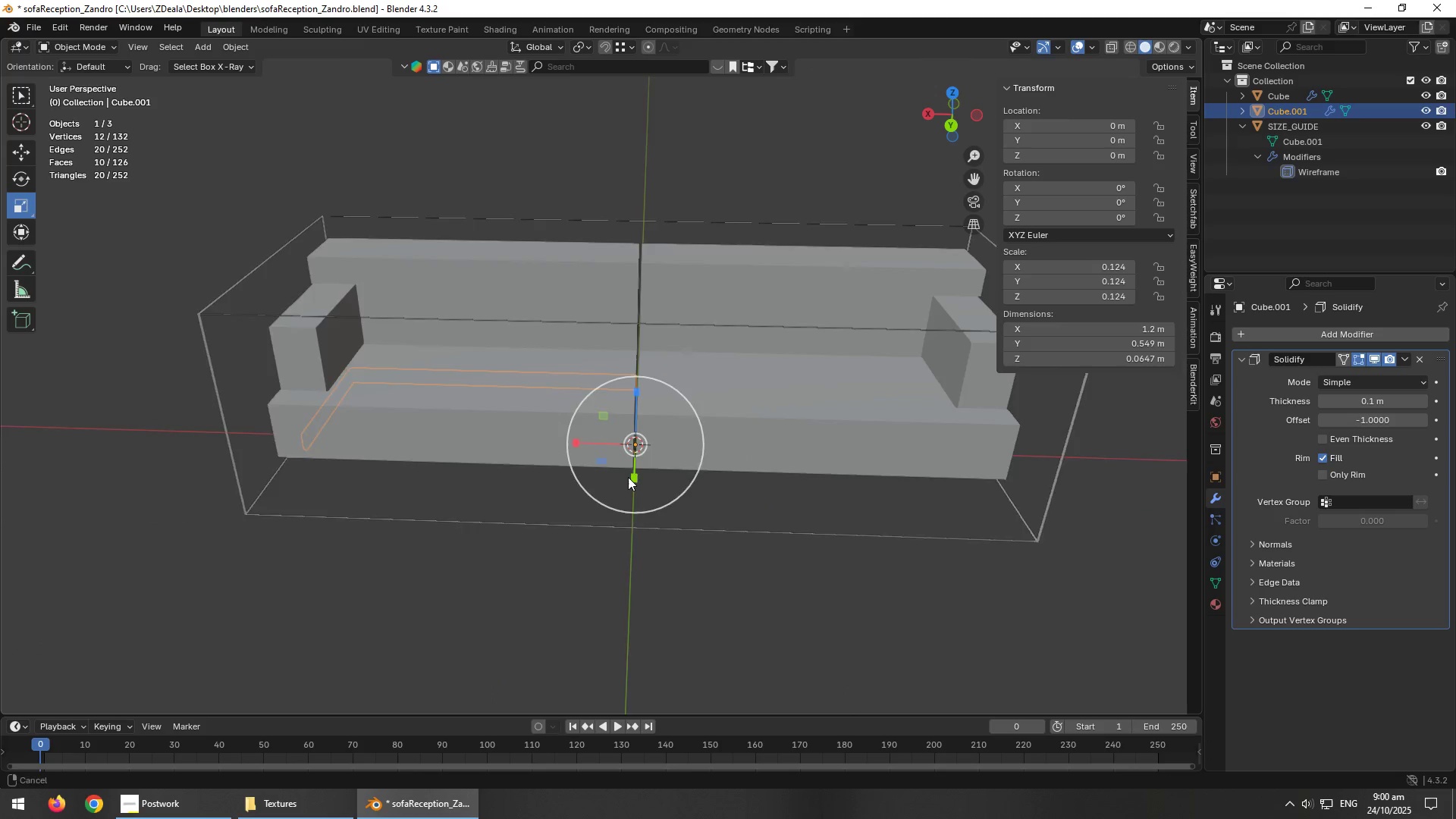 
scroll: coordinate [648, 480], scroll_direction: down, amount: 1.0
 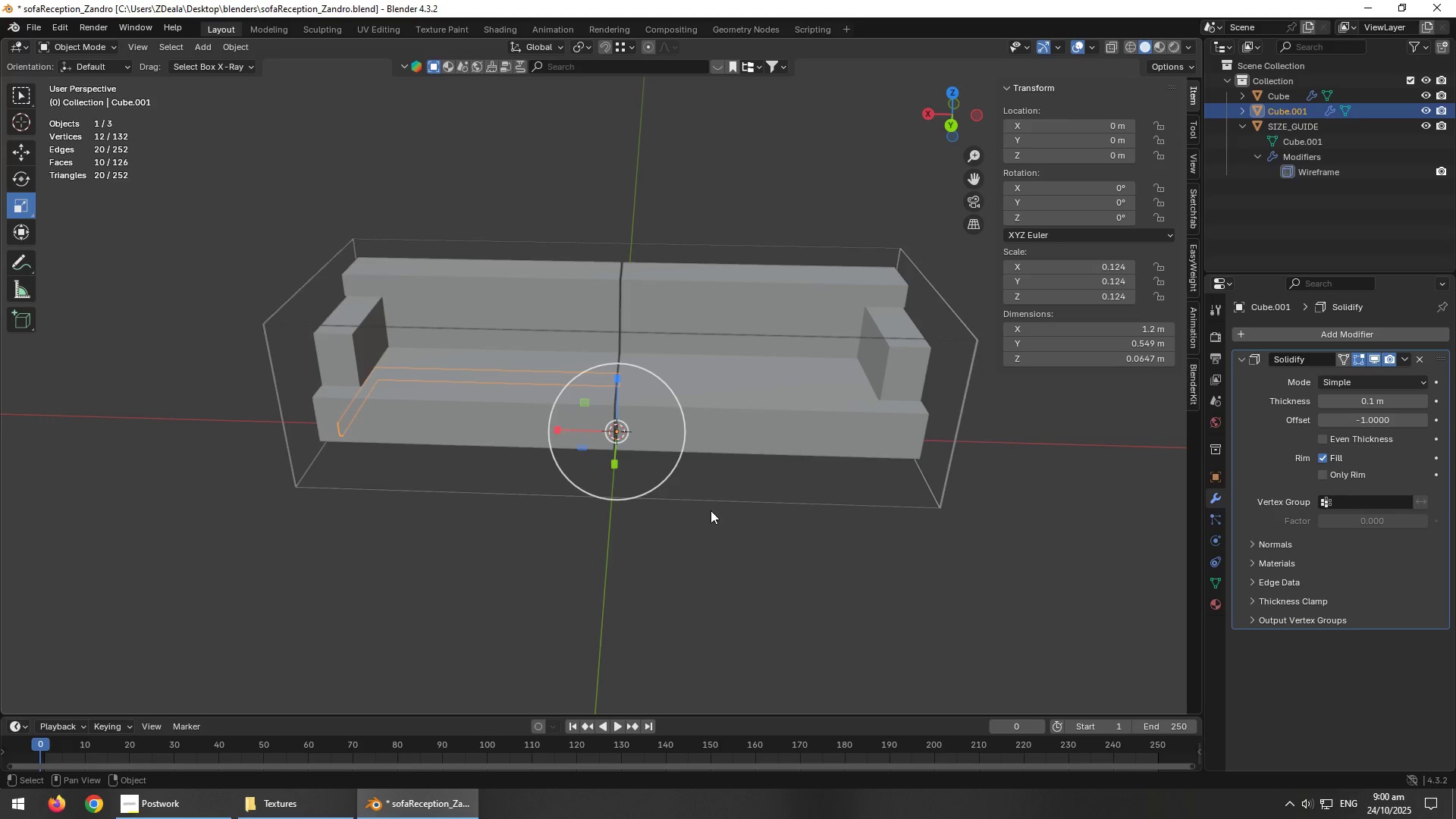 
scroll: coordinate [554, 471], scroll_direction: up, amount: 2.0
 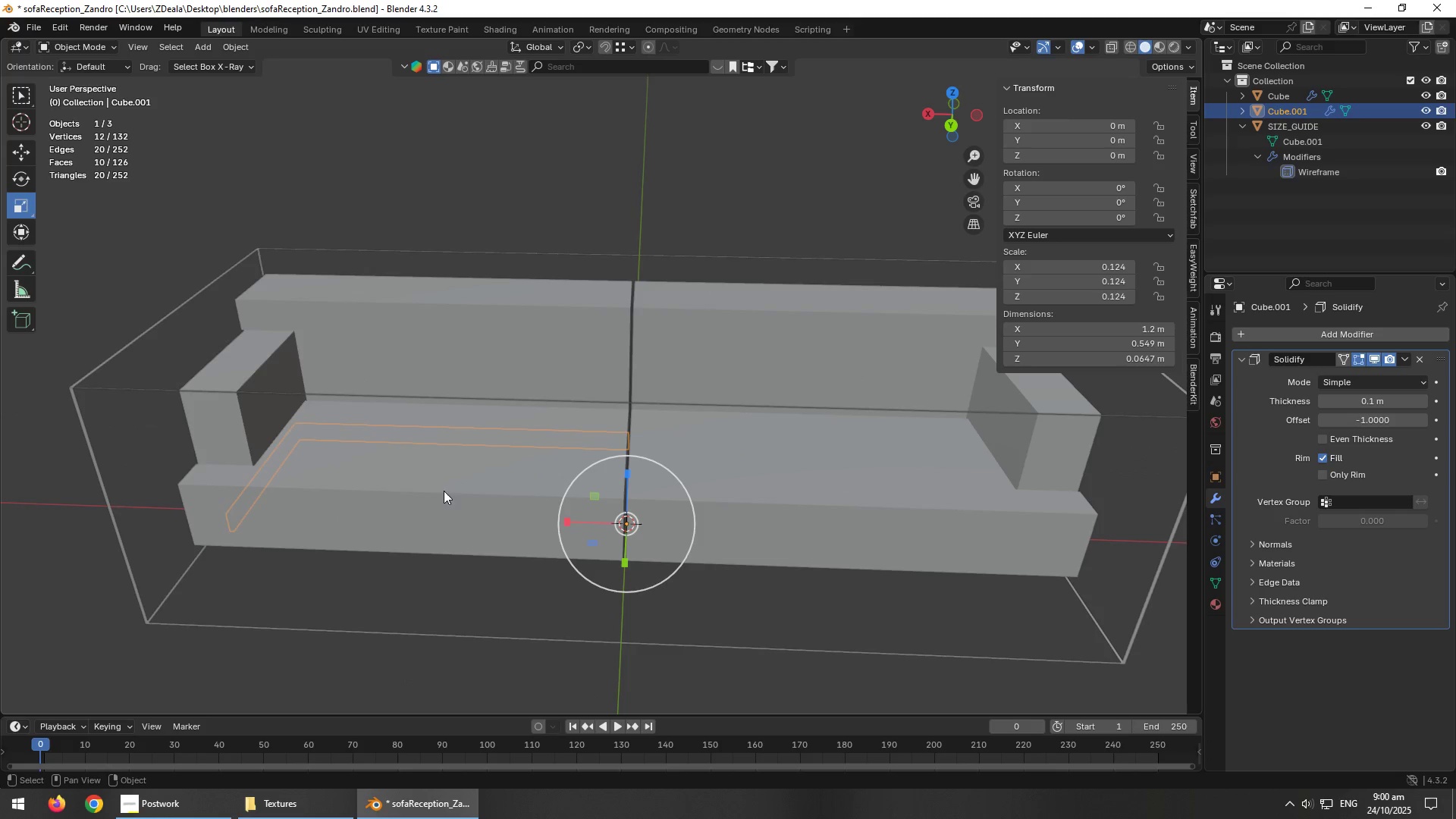 
key(Alt+AltLeft)
 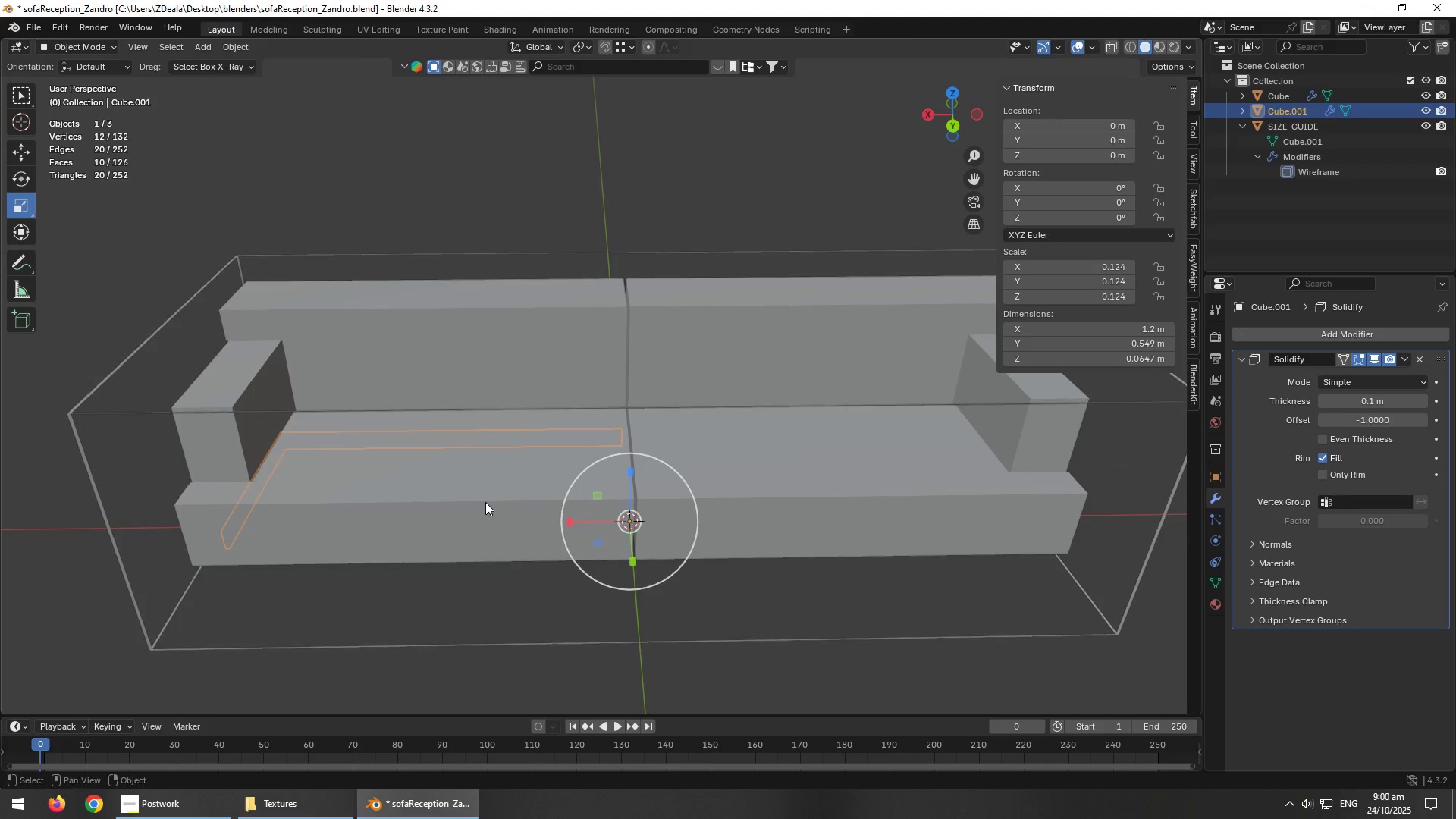 
key(Tab)
 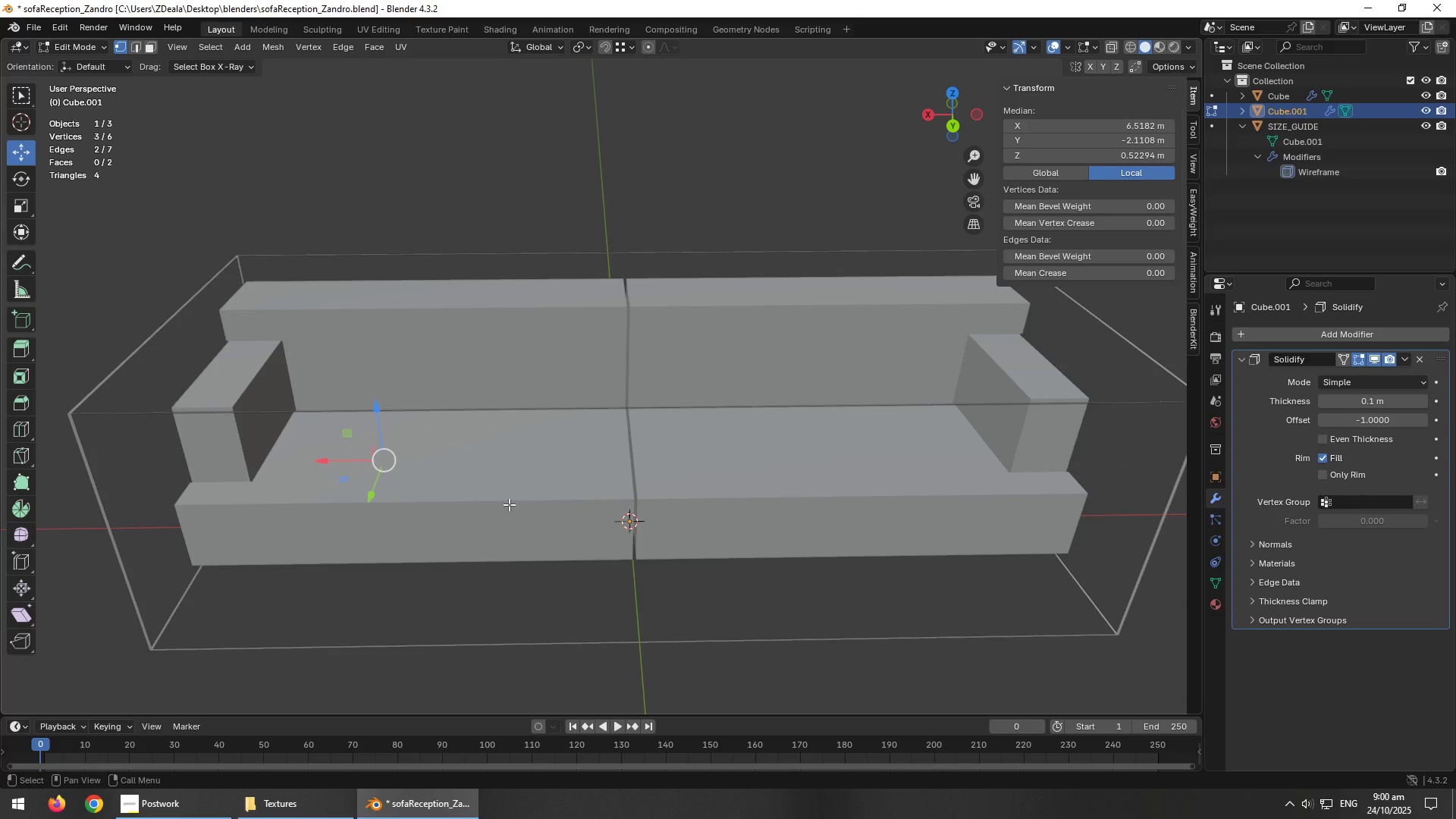 
key(Tab)
 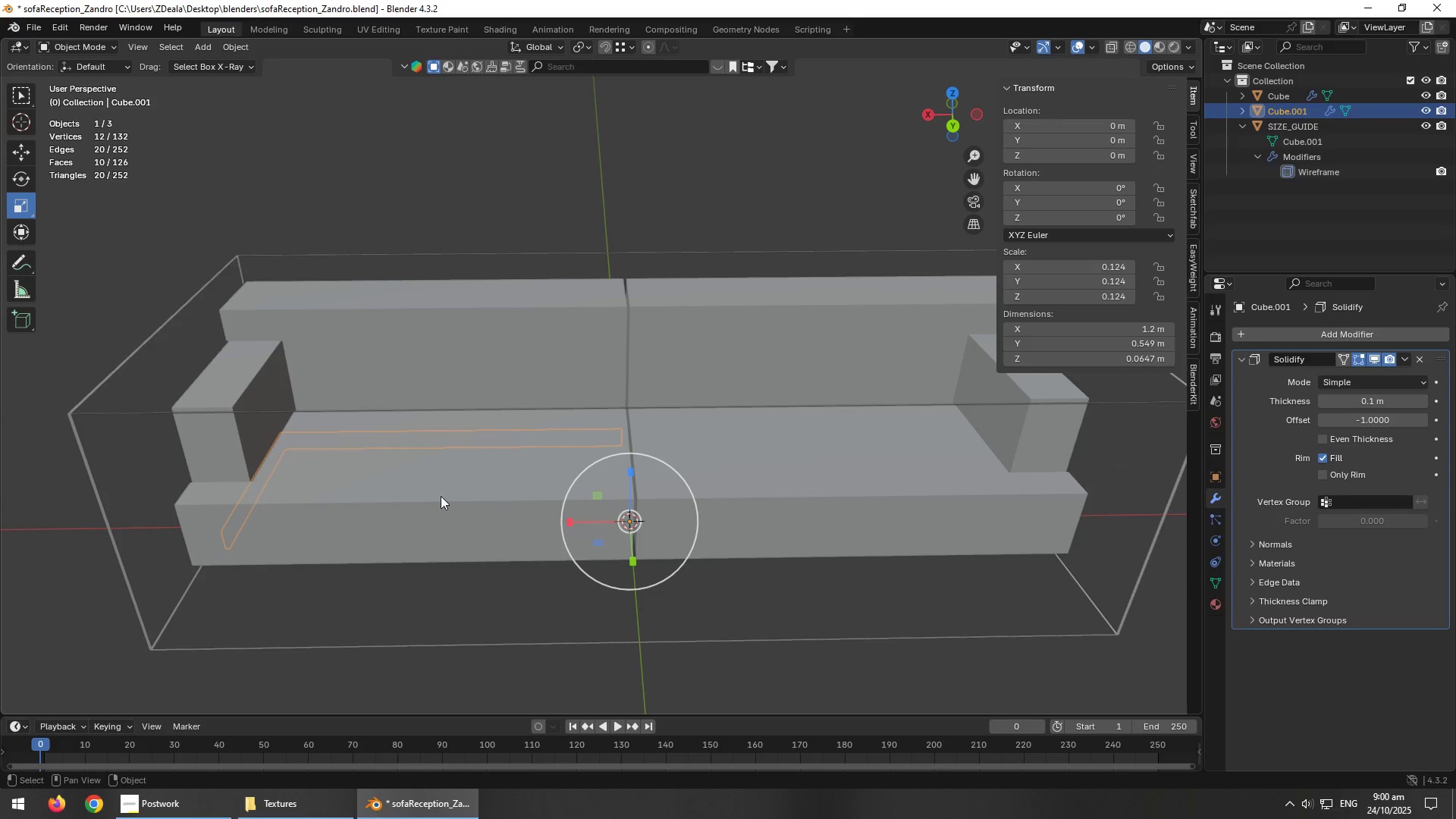 
hold_key(key=AltLeft, duration=0.33)